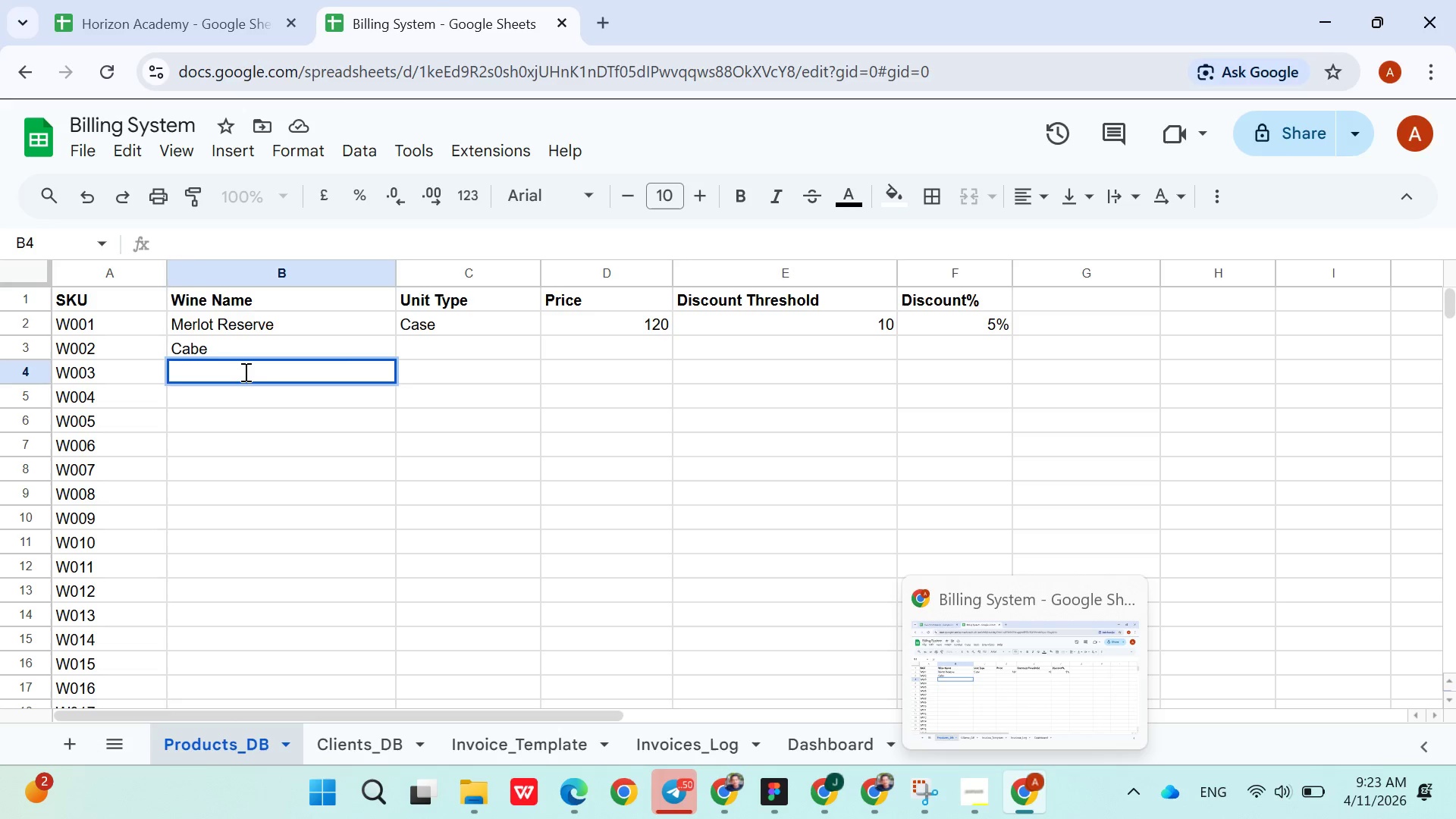 
triple_click([244, 372])
 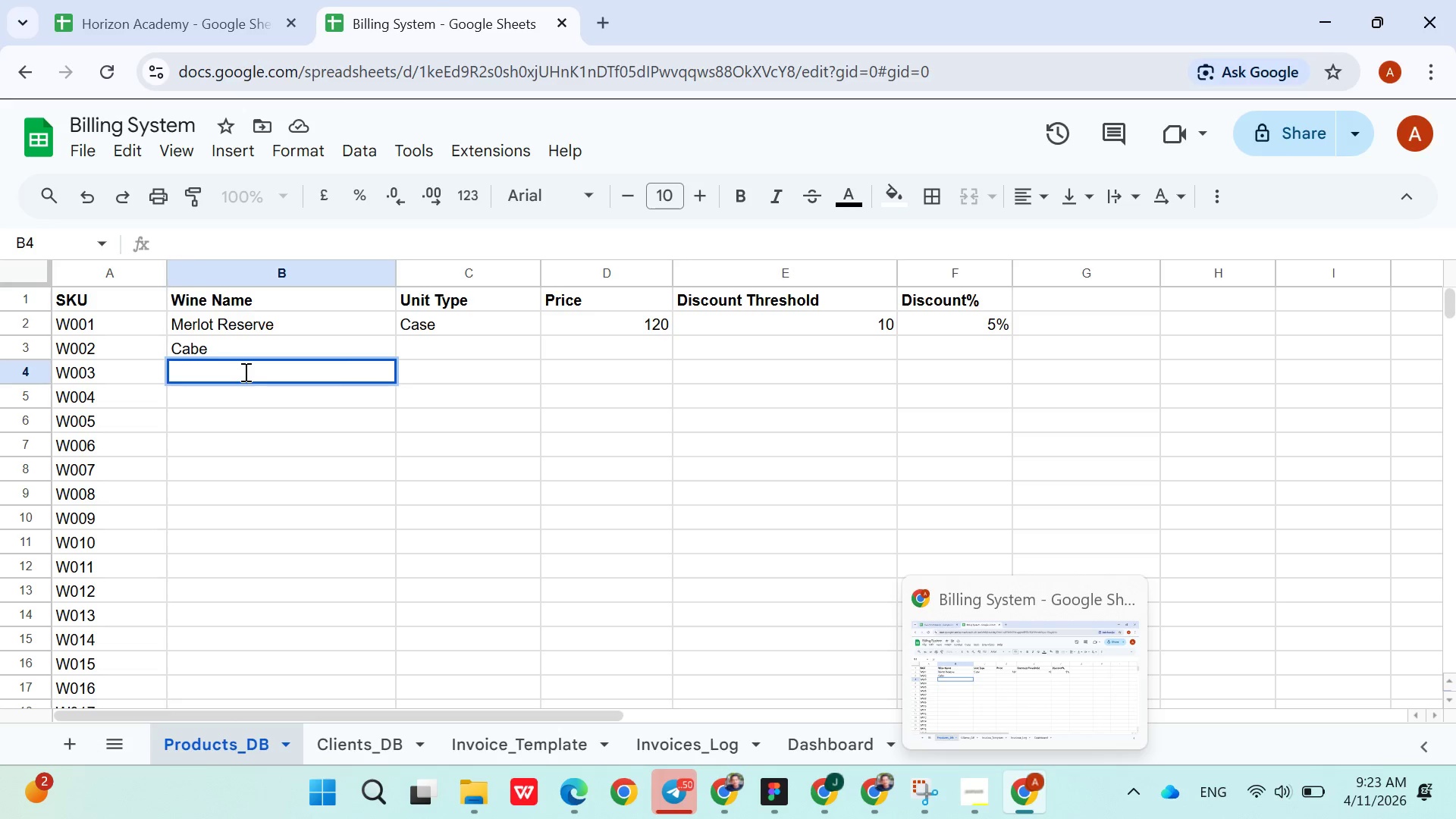 
triple_click([244, 372])
 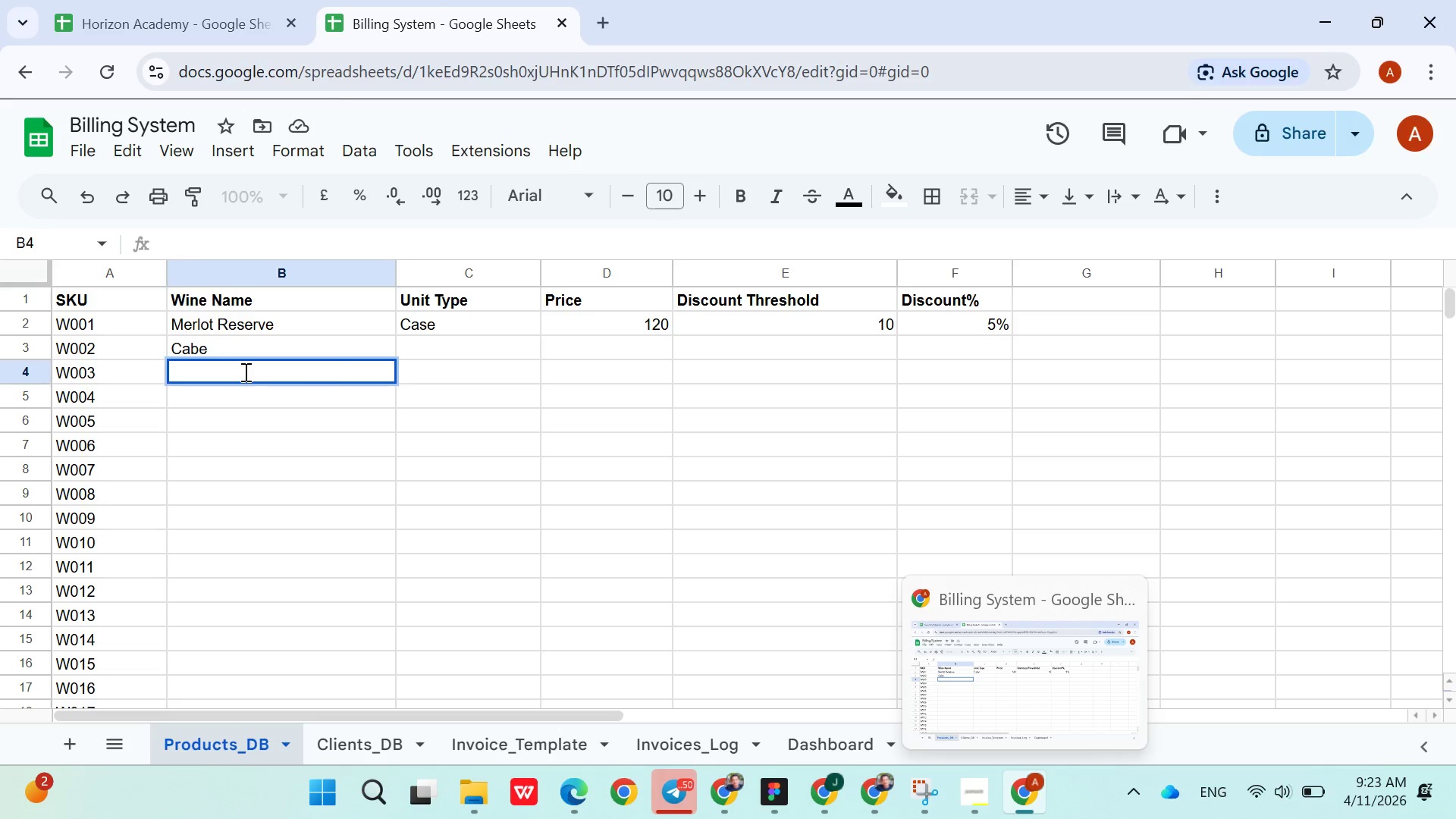 
triple_click([244, 372])
 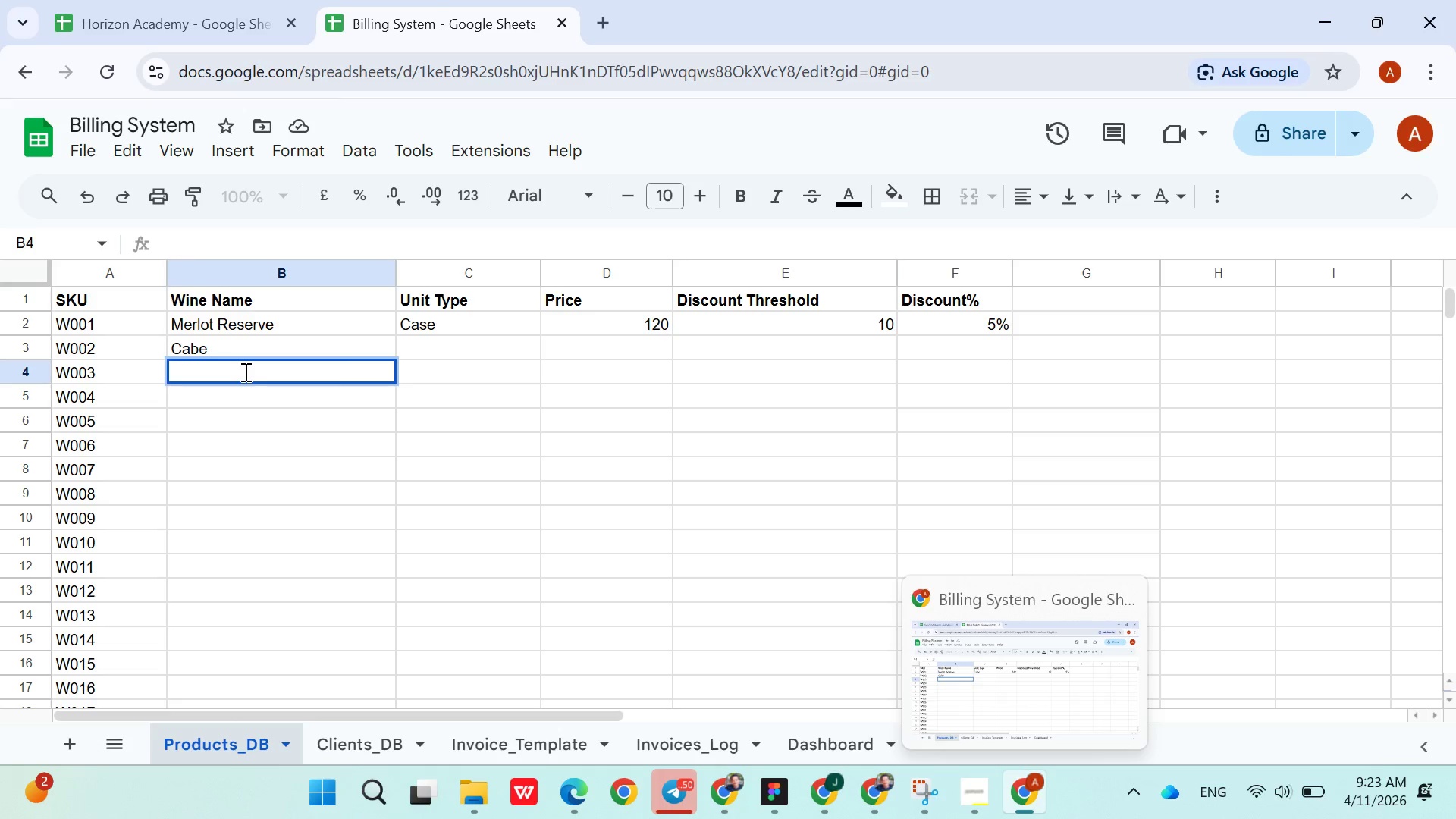 
triple_click([244, 372])
 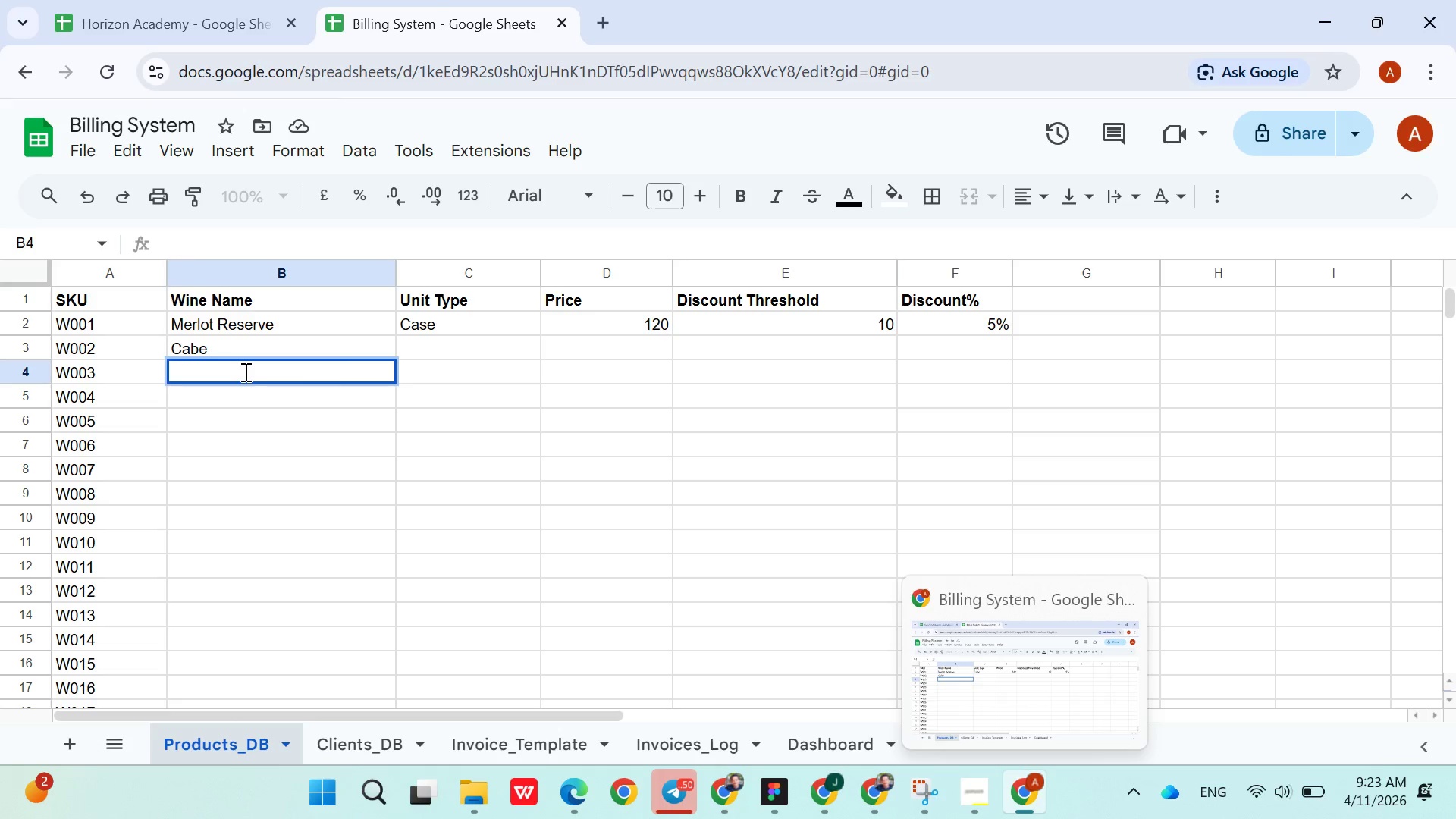 
triple_click([244, 372])
 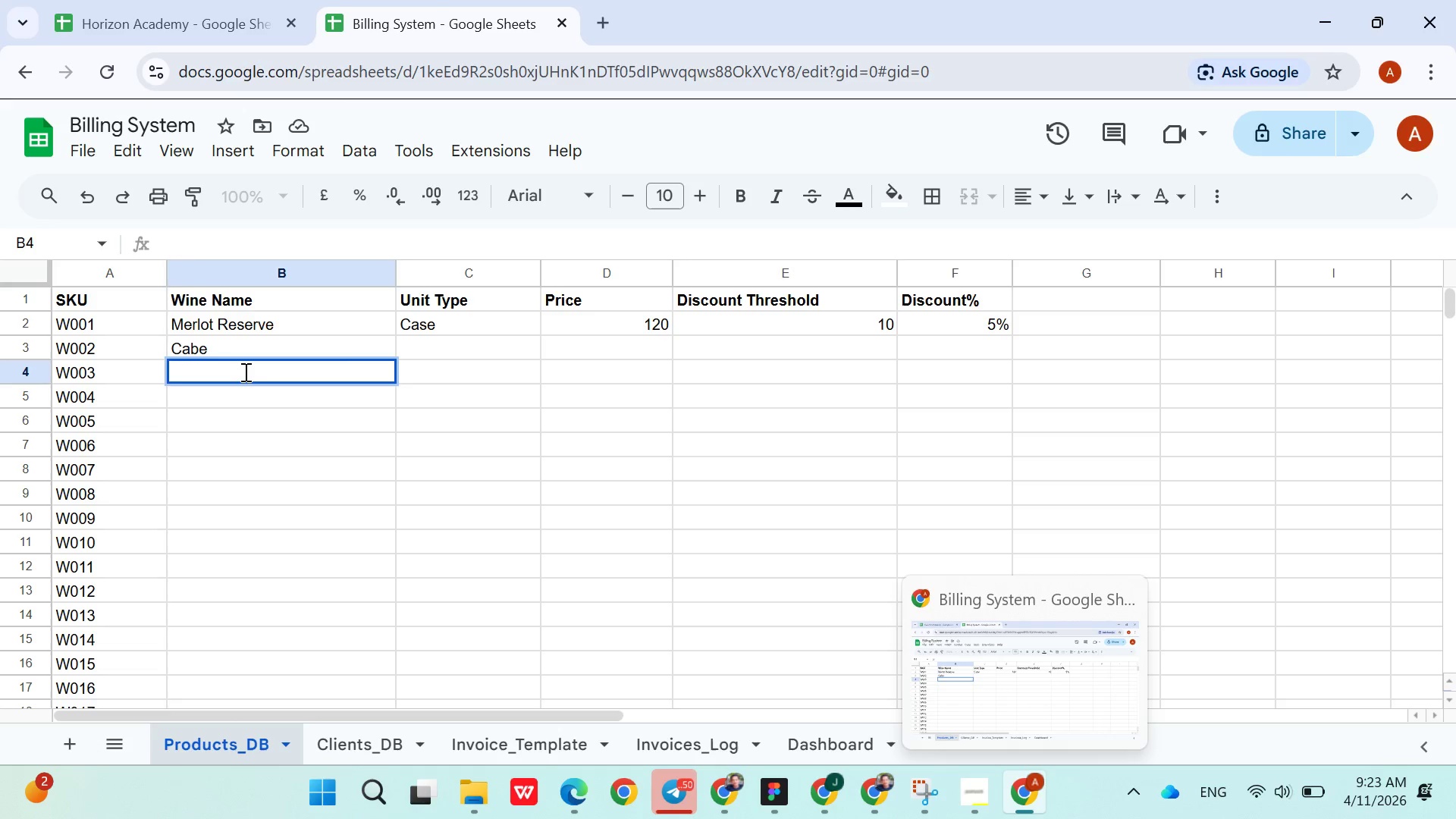 
triple_click([244, 372])
 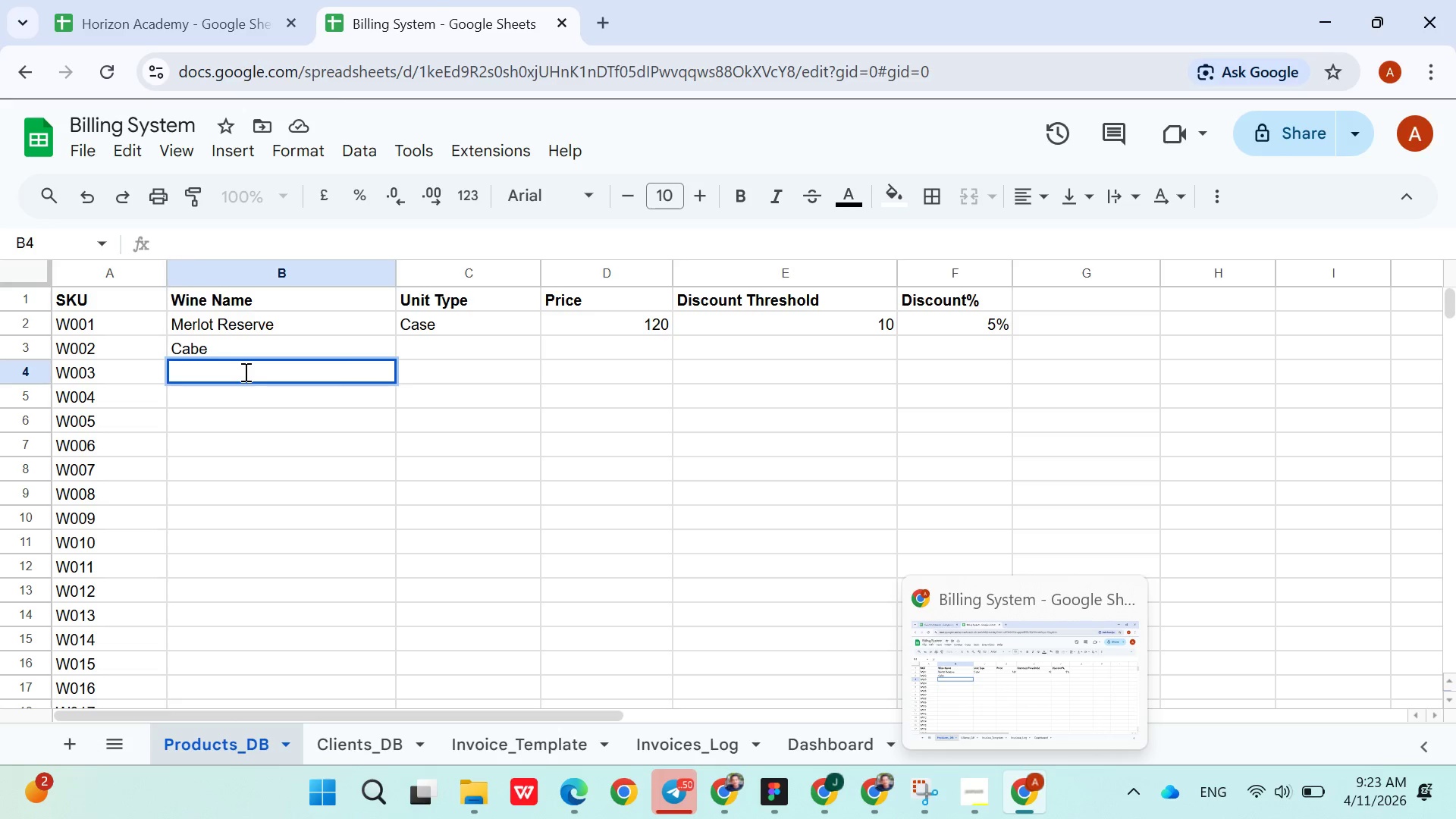 
triple_click([244, 372])
 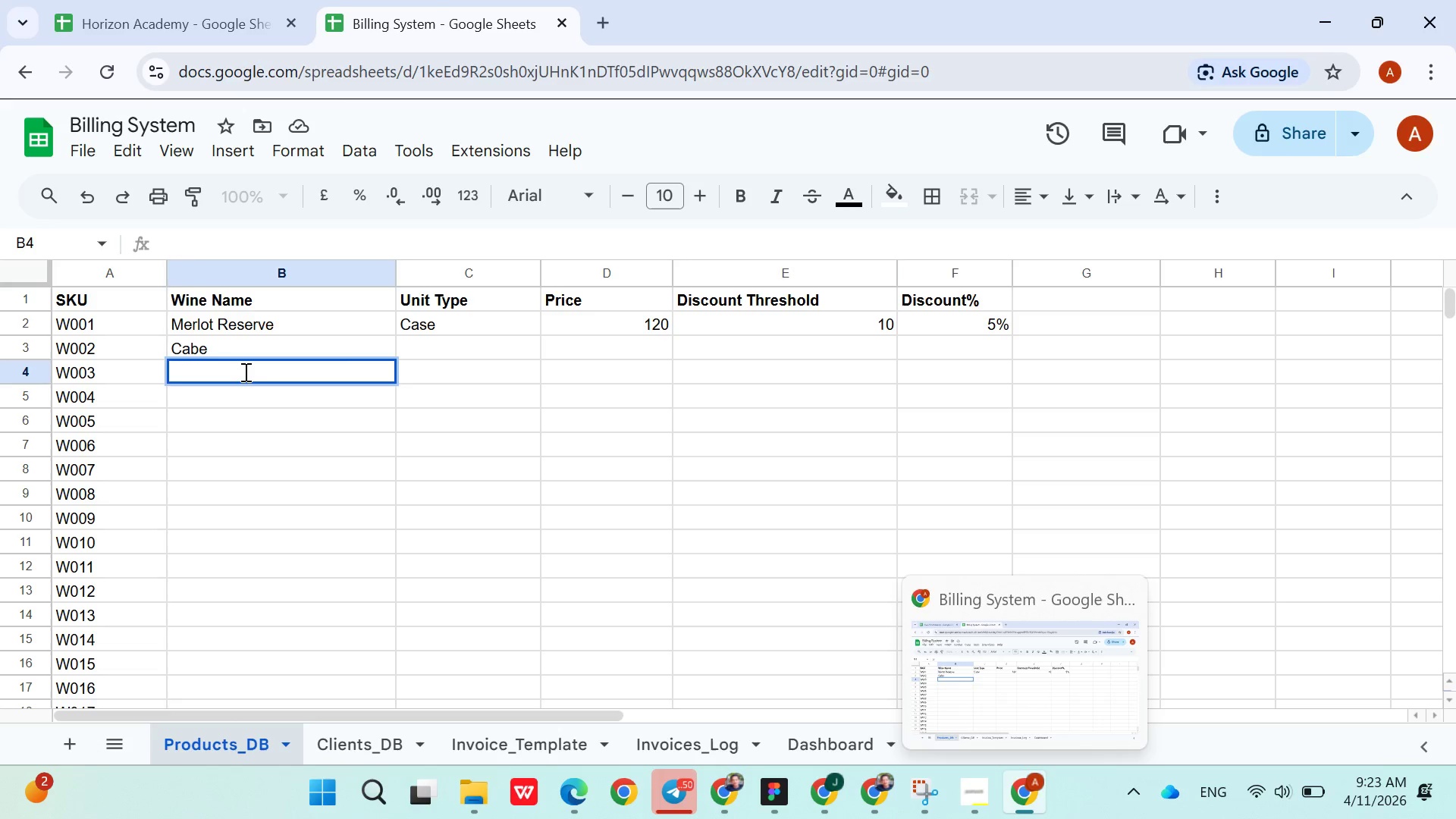 
triple_click([244, 372])
 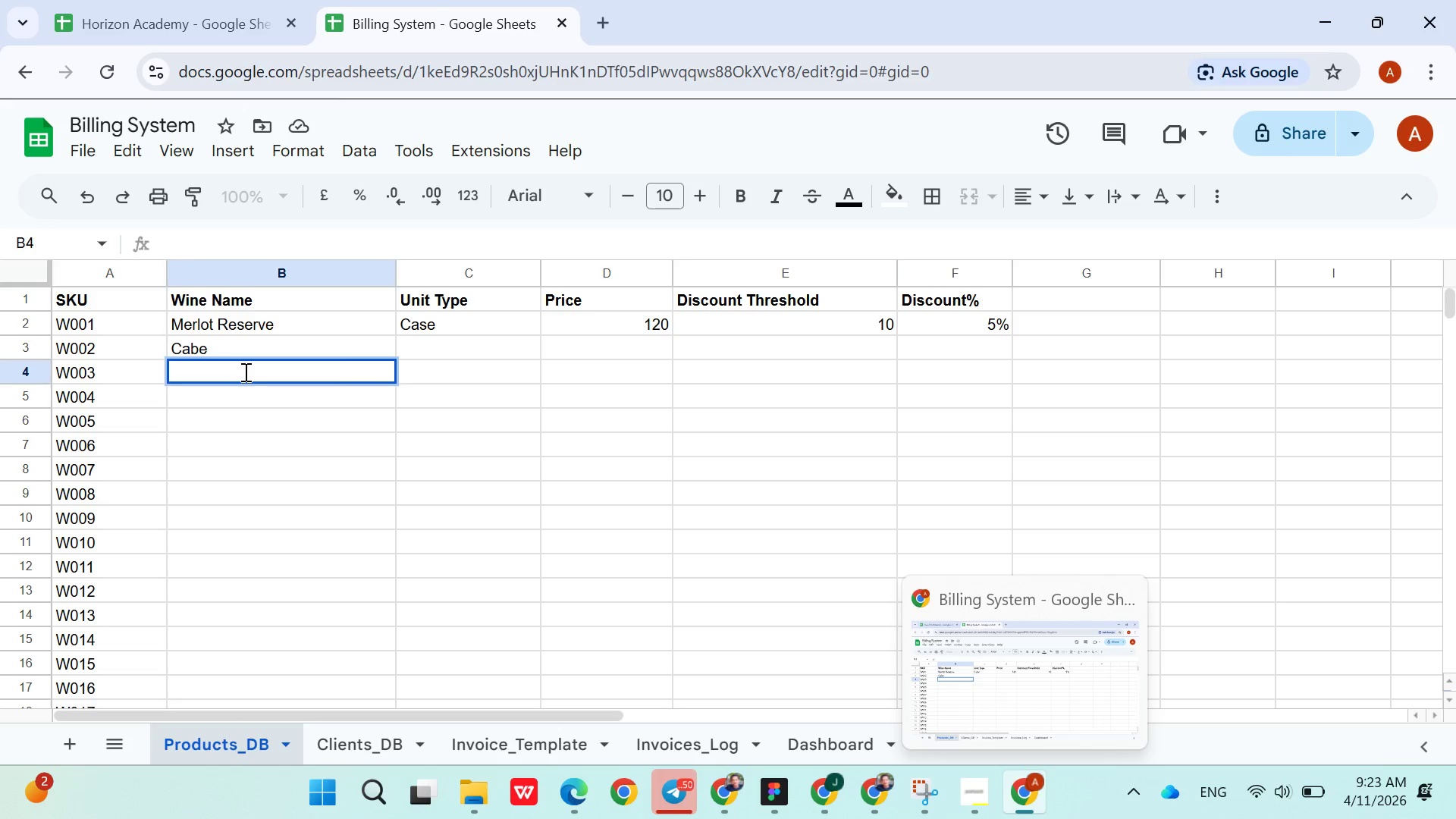 
triple_click([244, 372])
 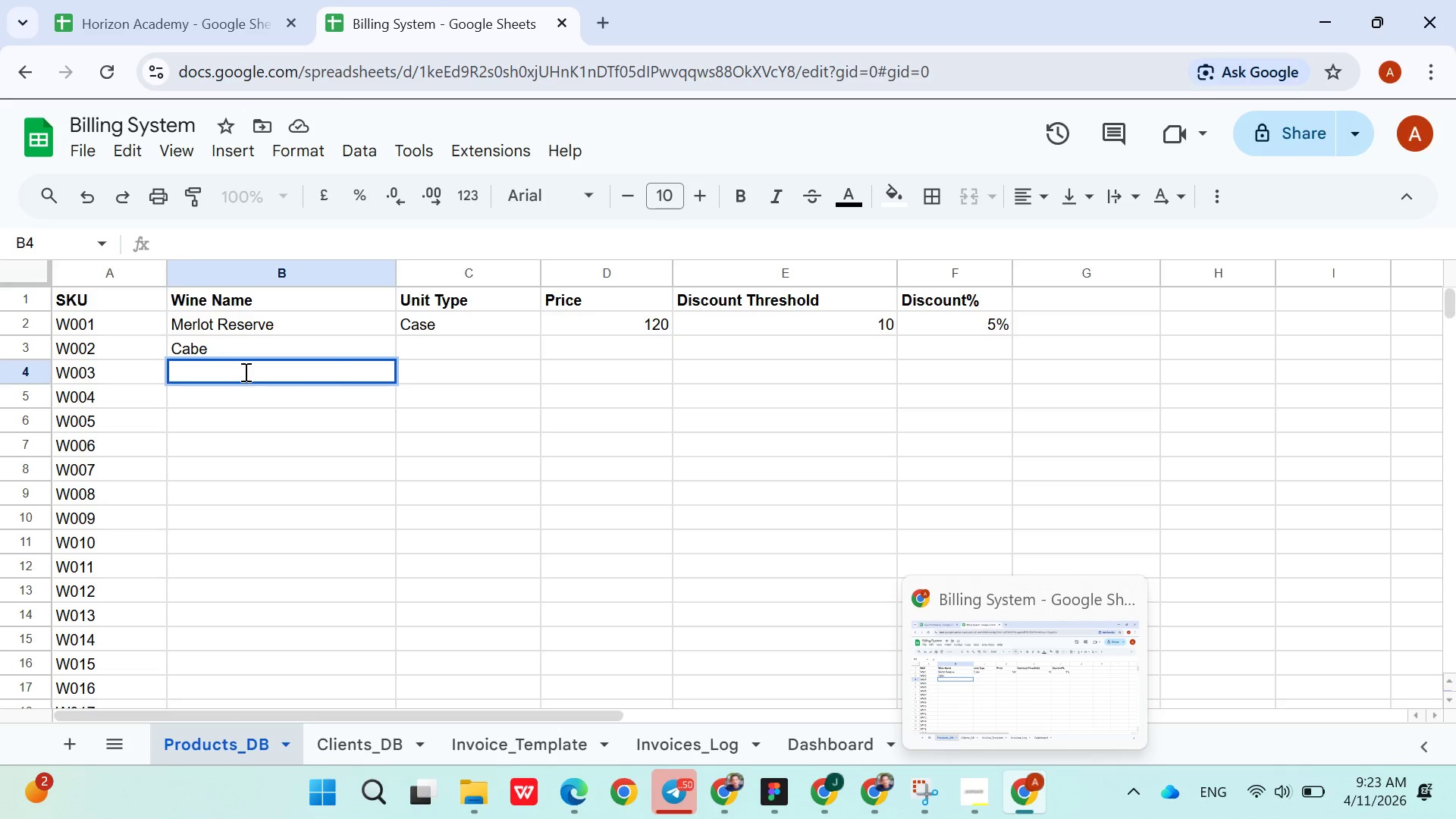 
triple_click([244, 372])
 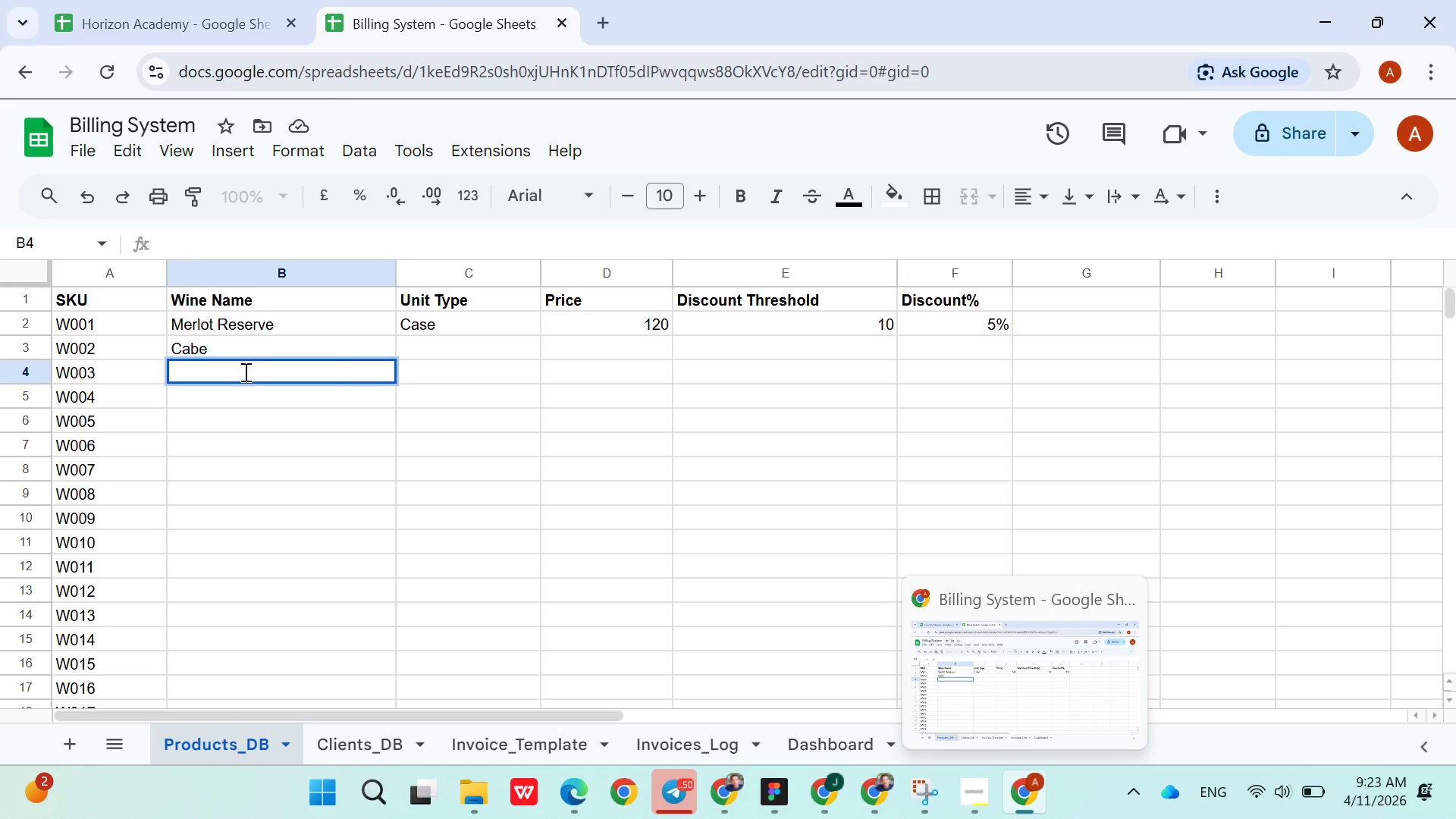 
triple_click([244, 372])
 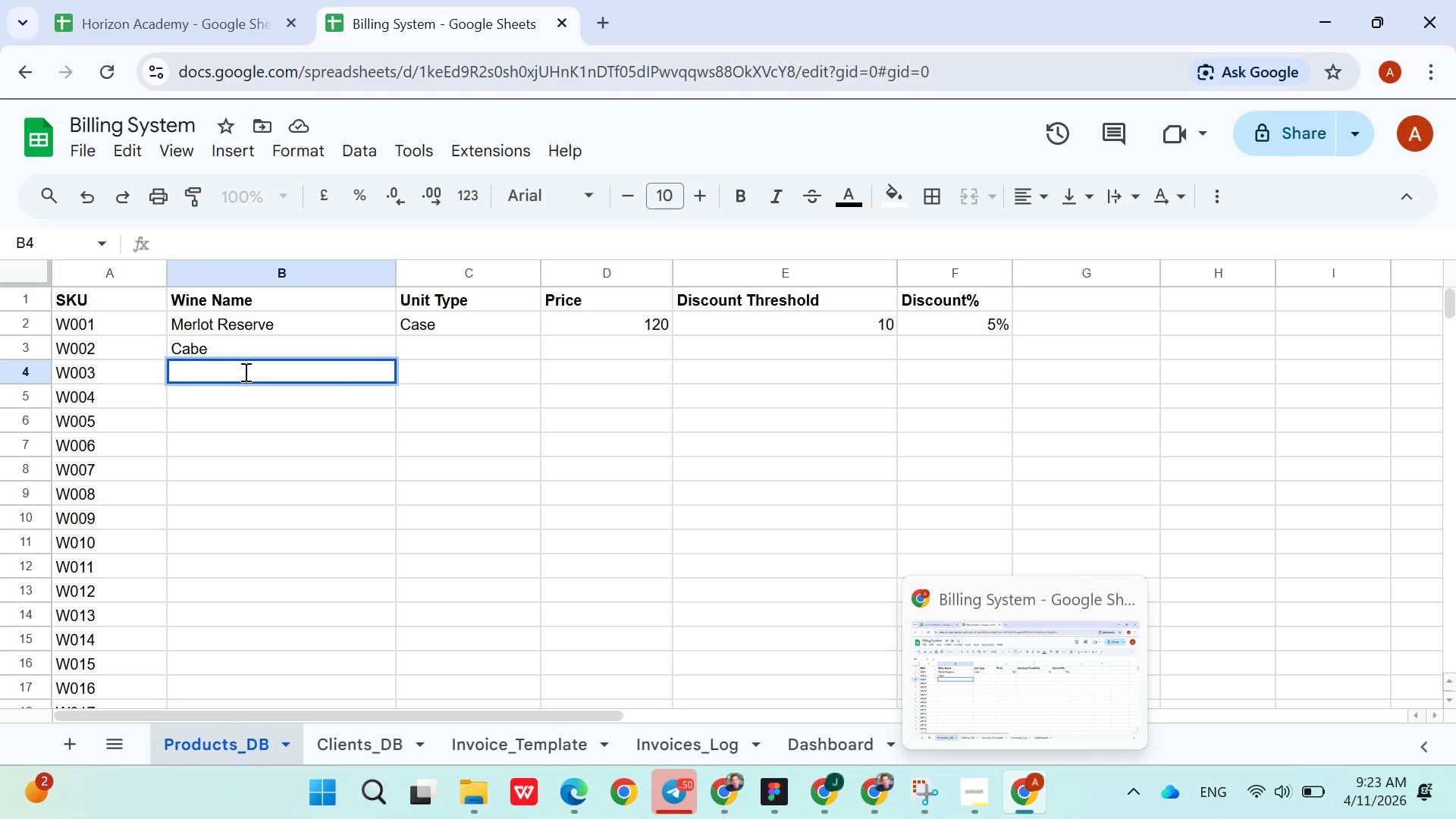 
triple_click([244, 372])
 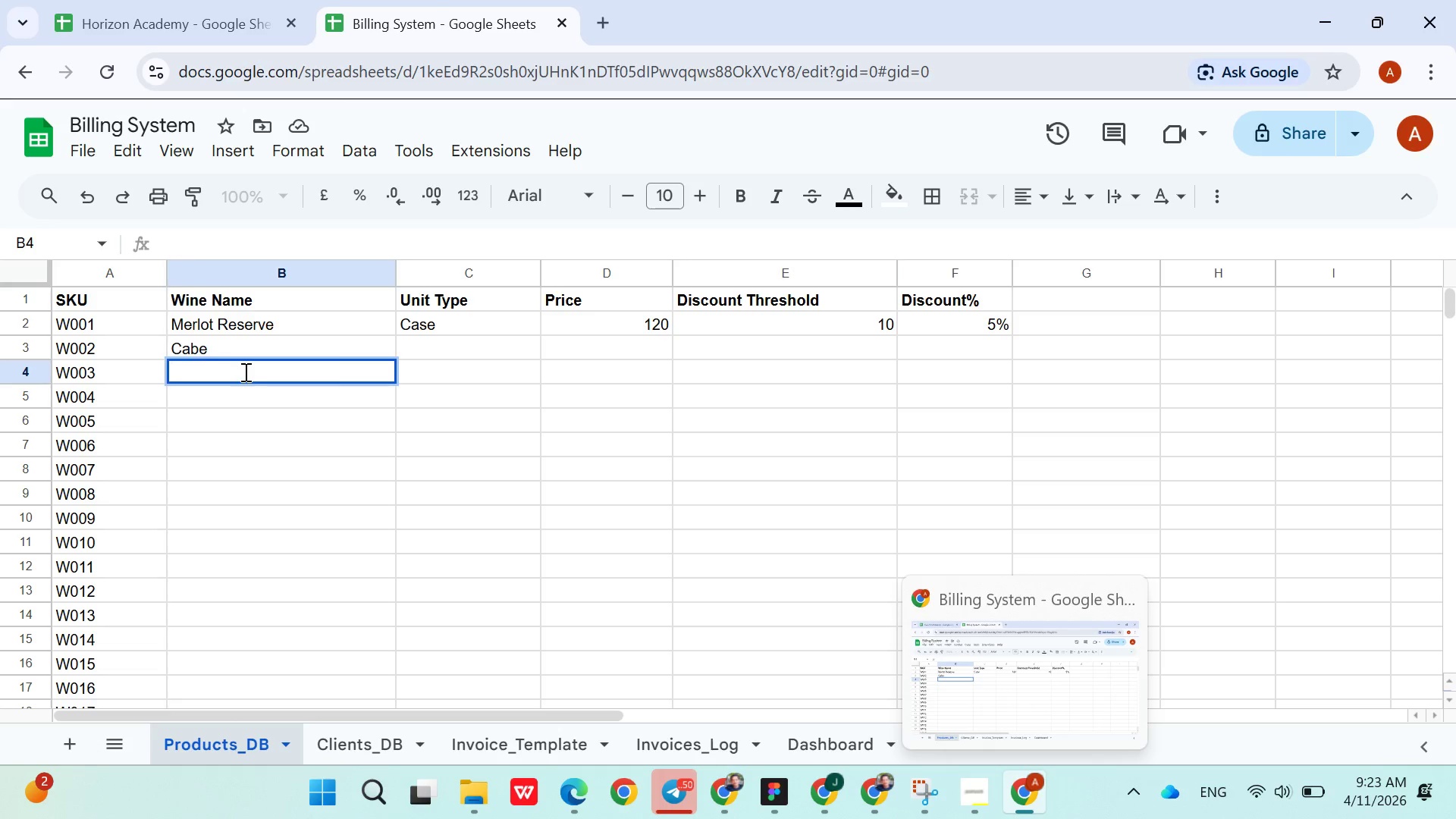 
double_click([244, 372])
 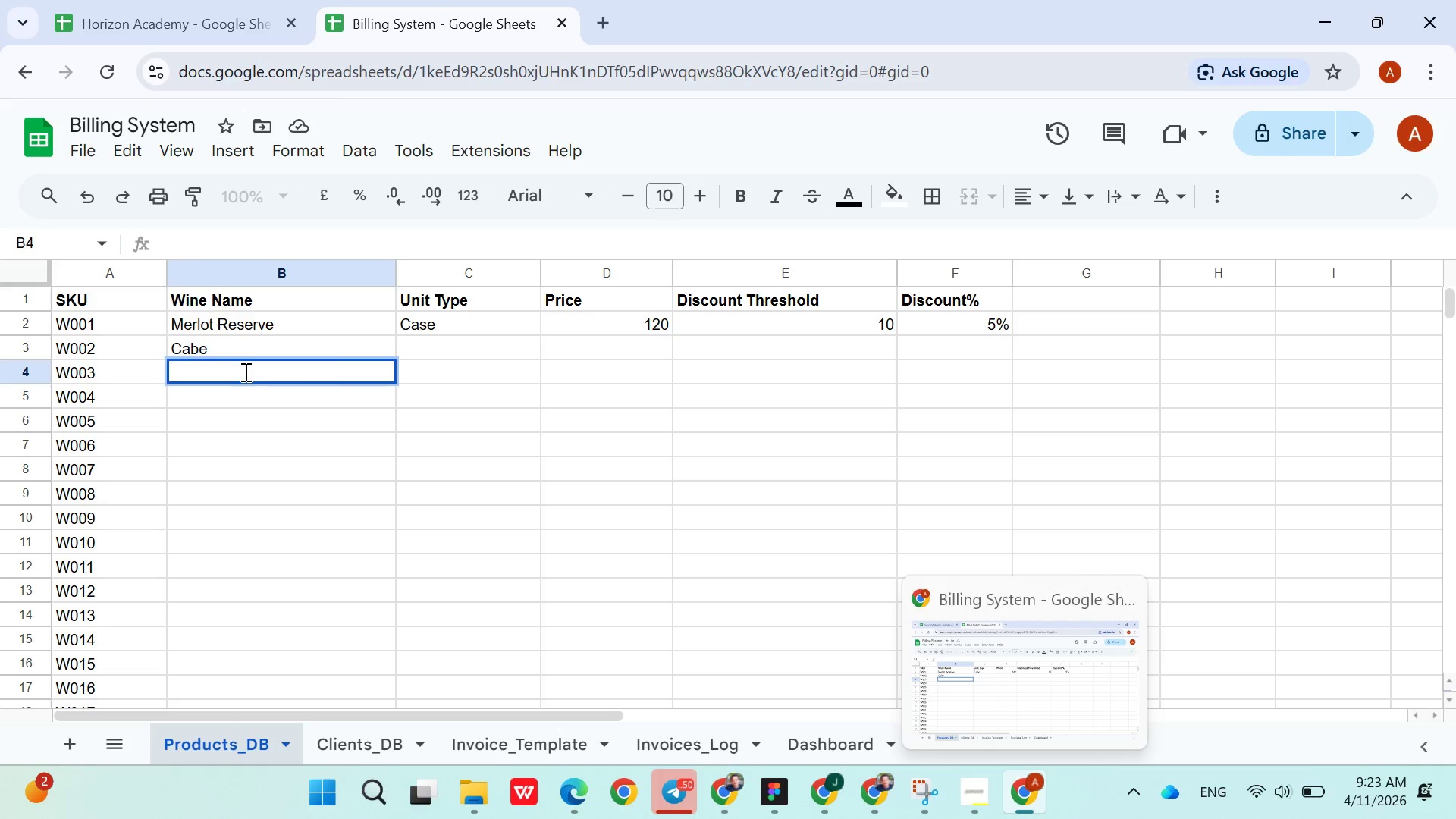 
triple_click([244, 372])
 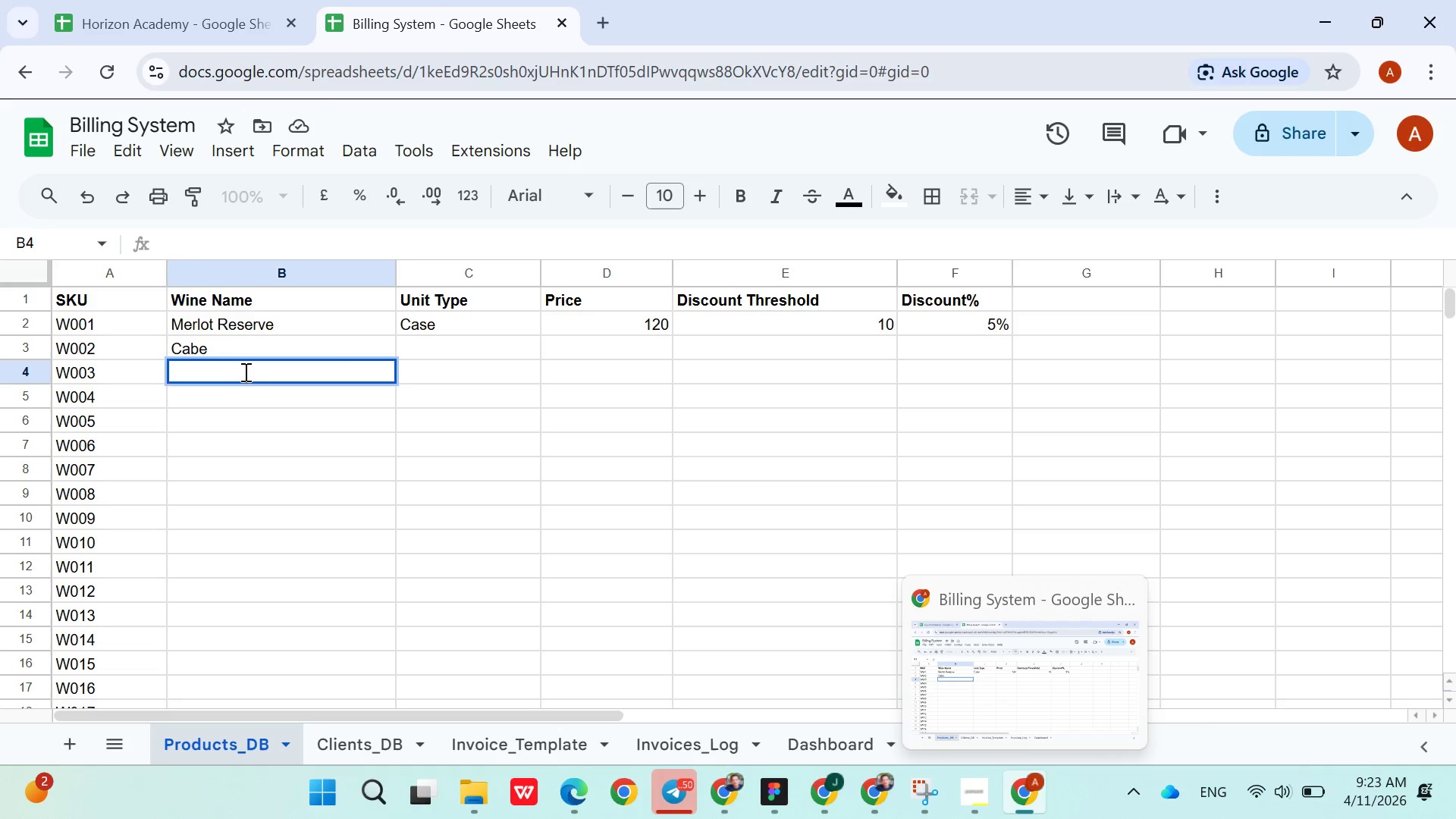 
triple_click([244, 372])
 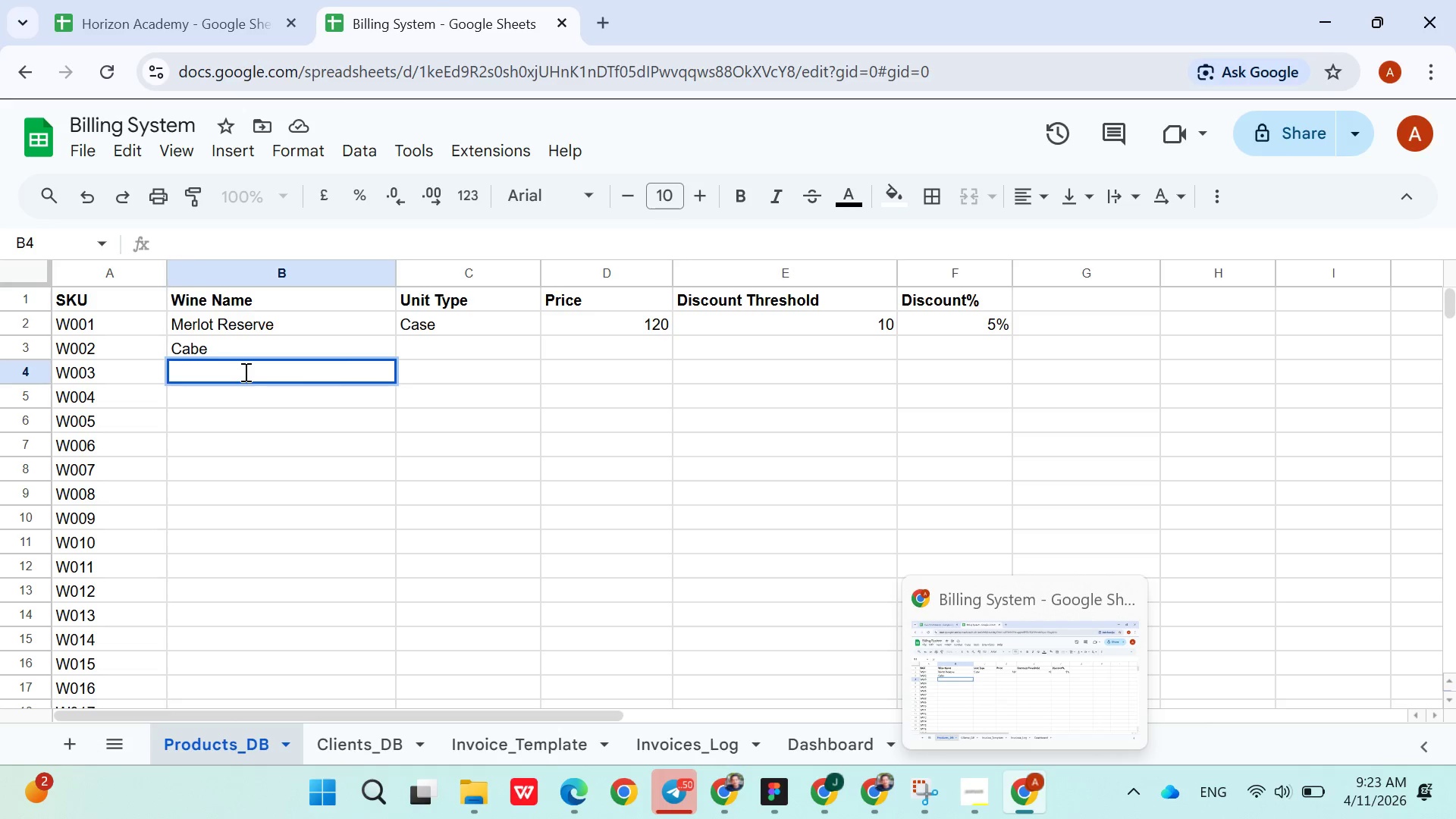 
triple_click([244, 372])
 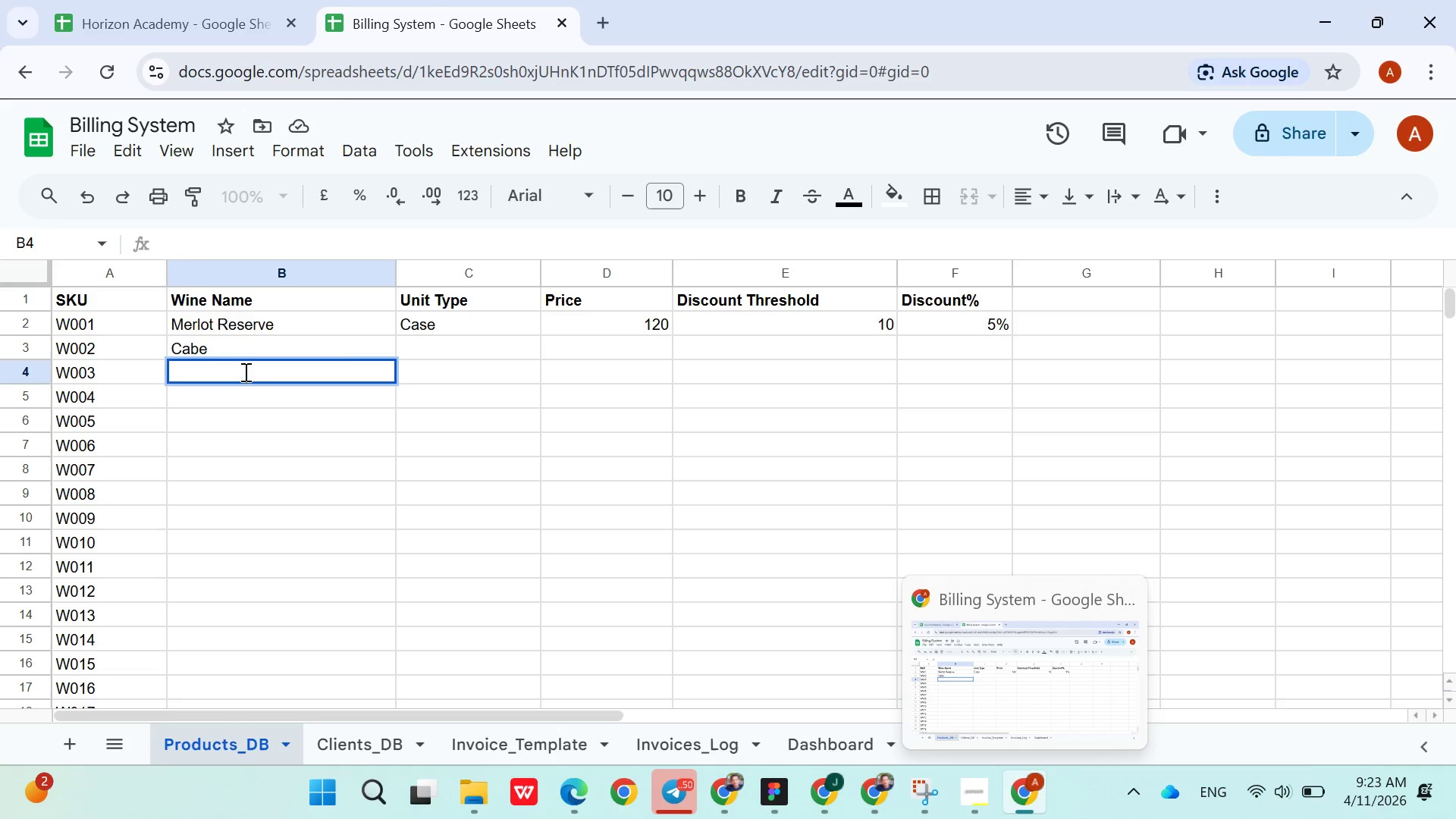 
triple_click([244, 372])
 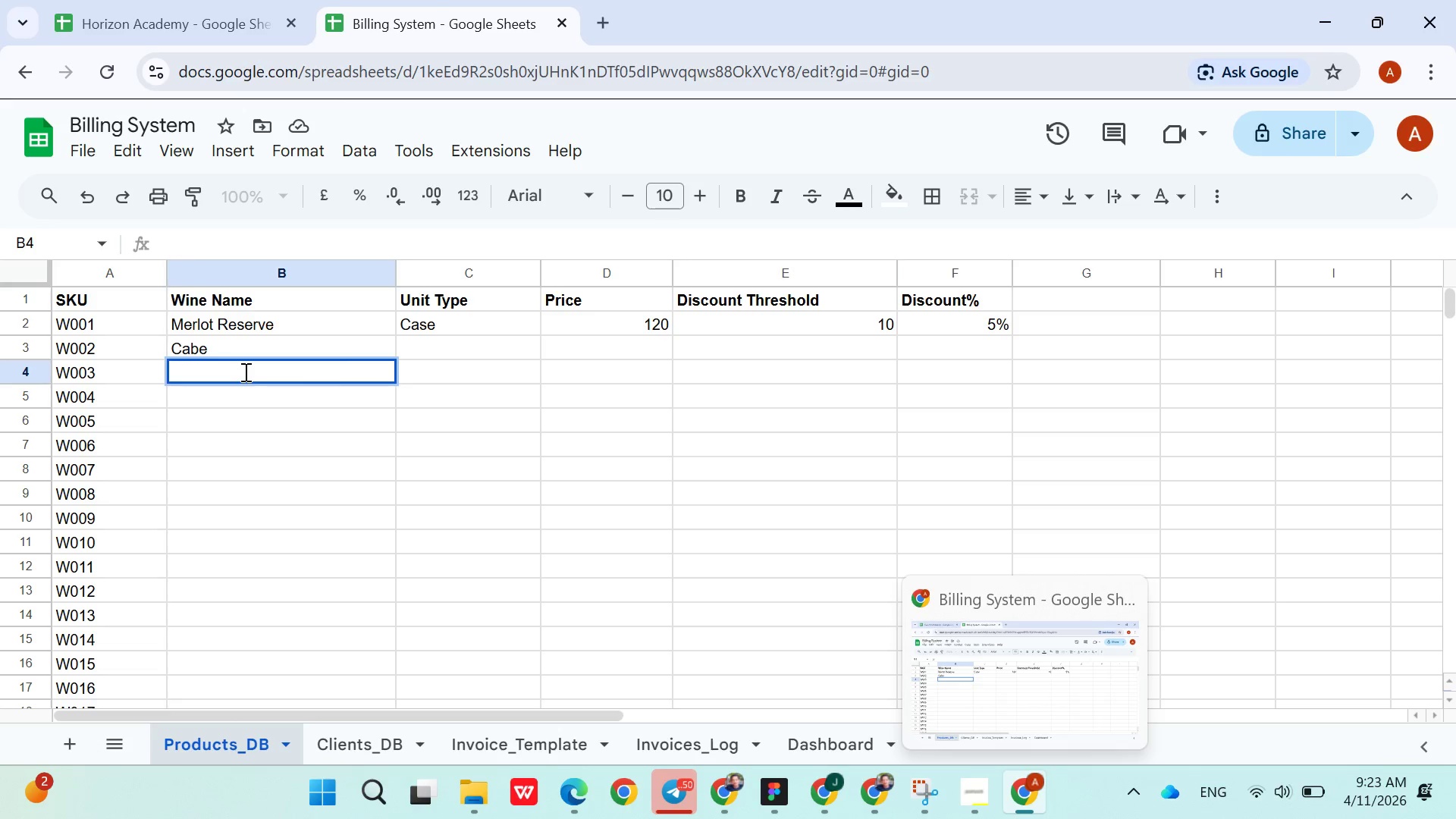 
left_click([244, 372])
 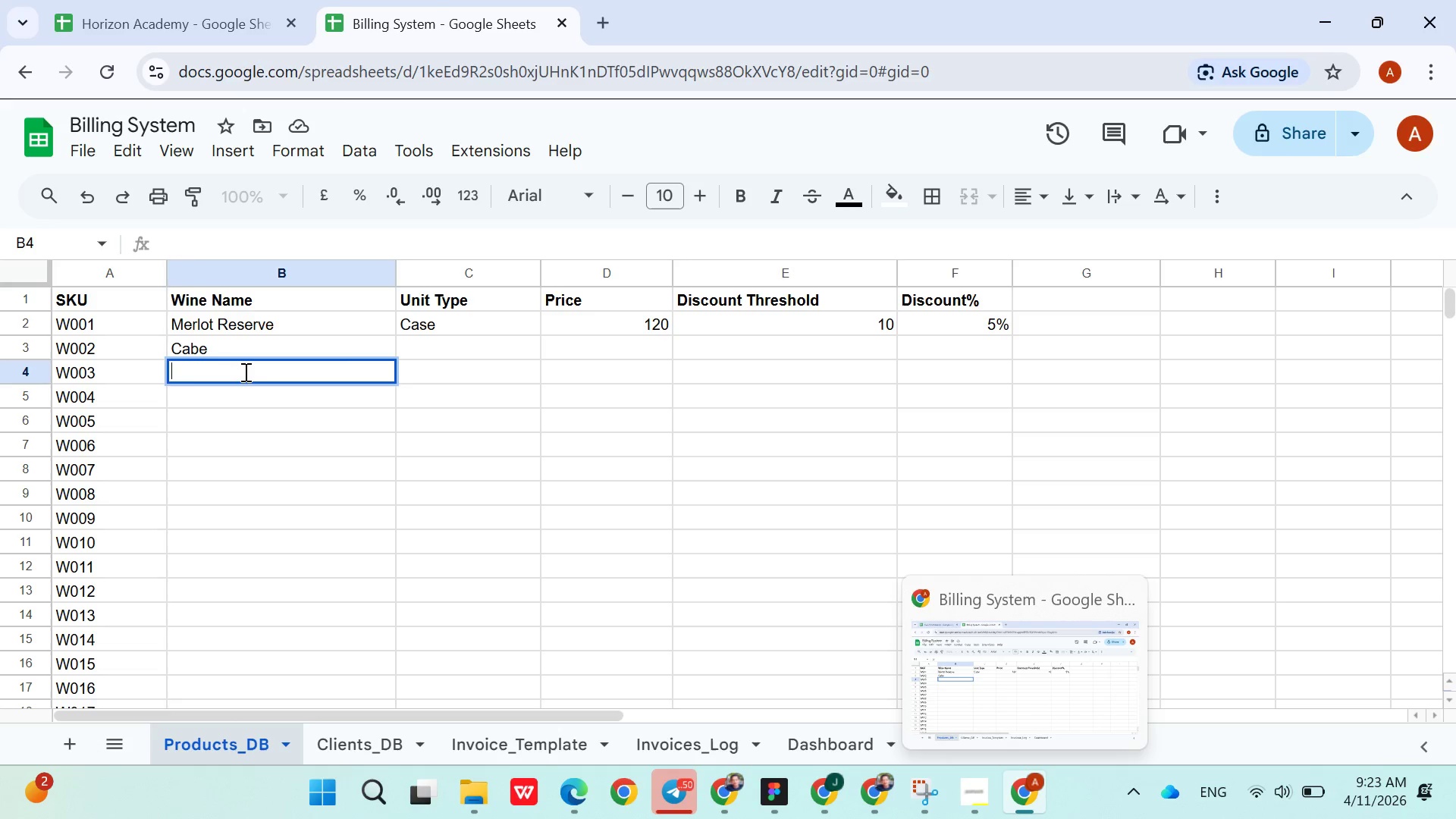 
left_click_drag(start_coordinate=[244, 372], to_coordinate=[249, 358])
 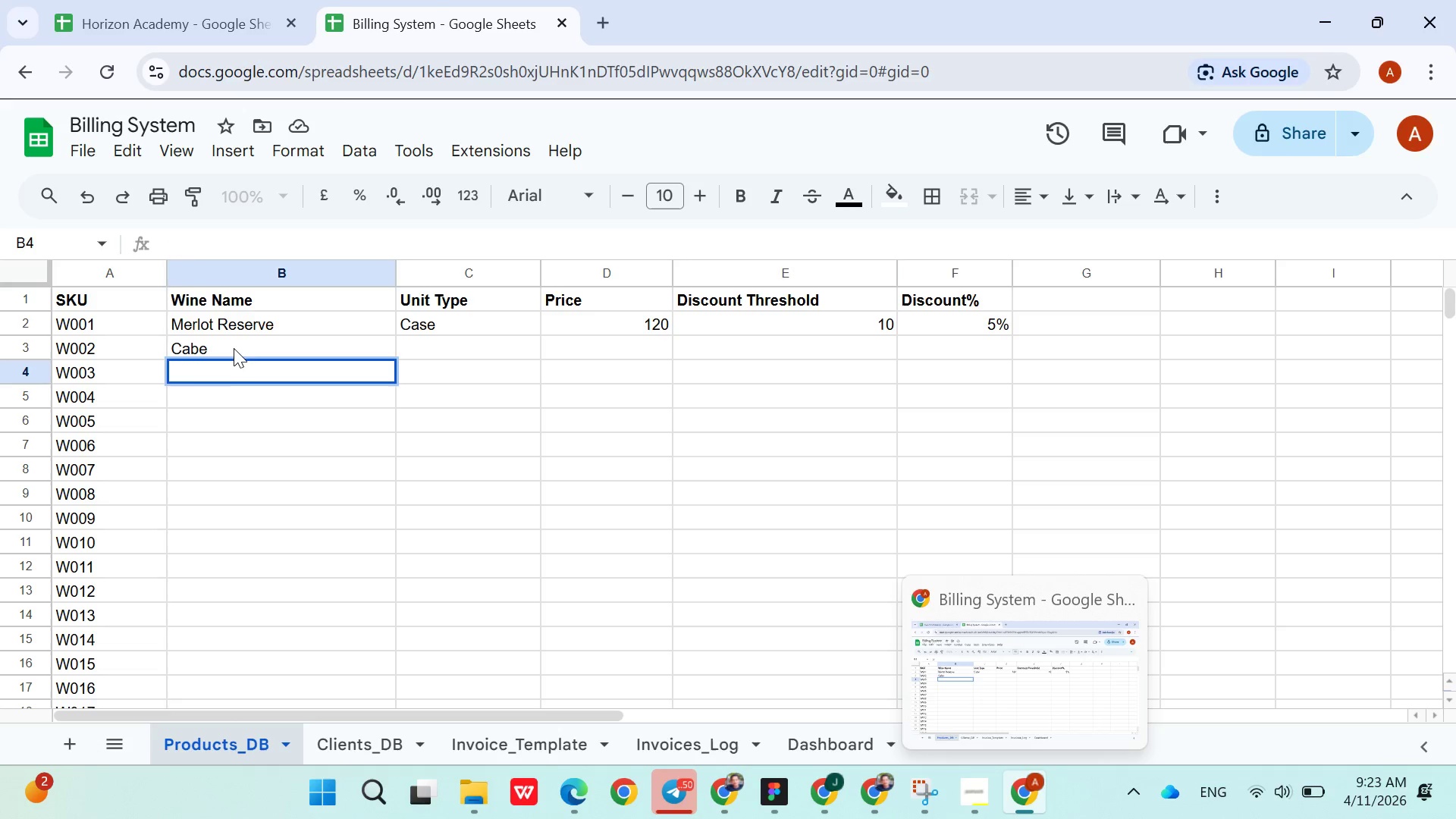 
key(Shift+ShiftLeft)
 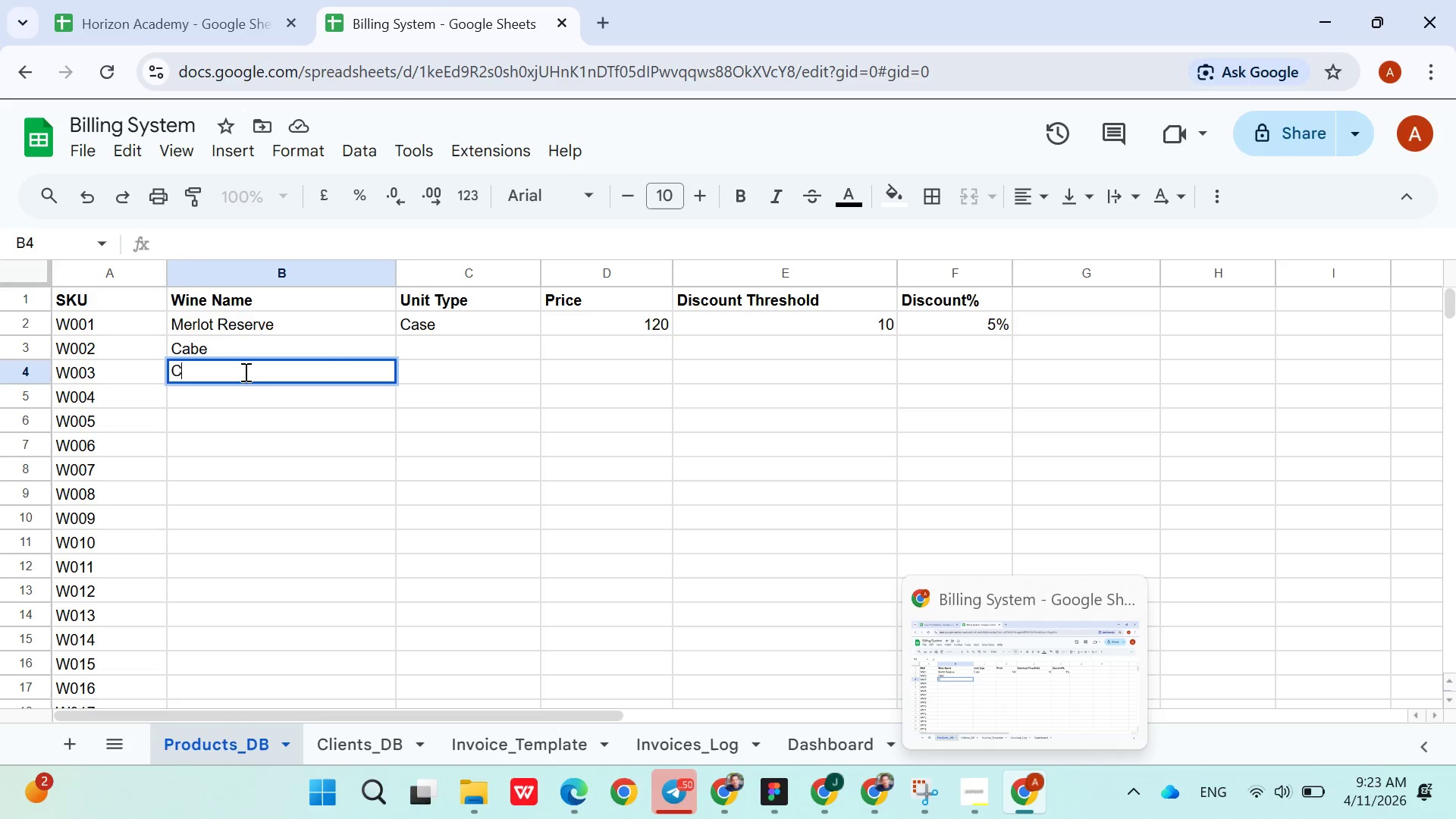 
key(Shift+C)
 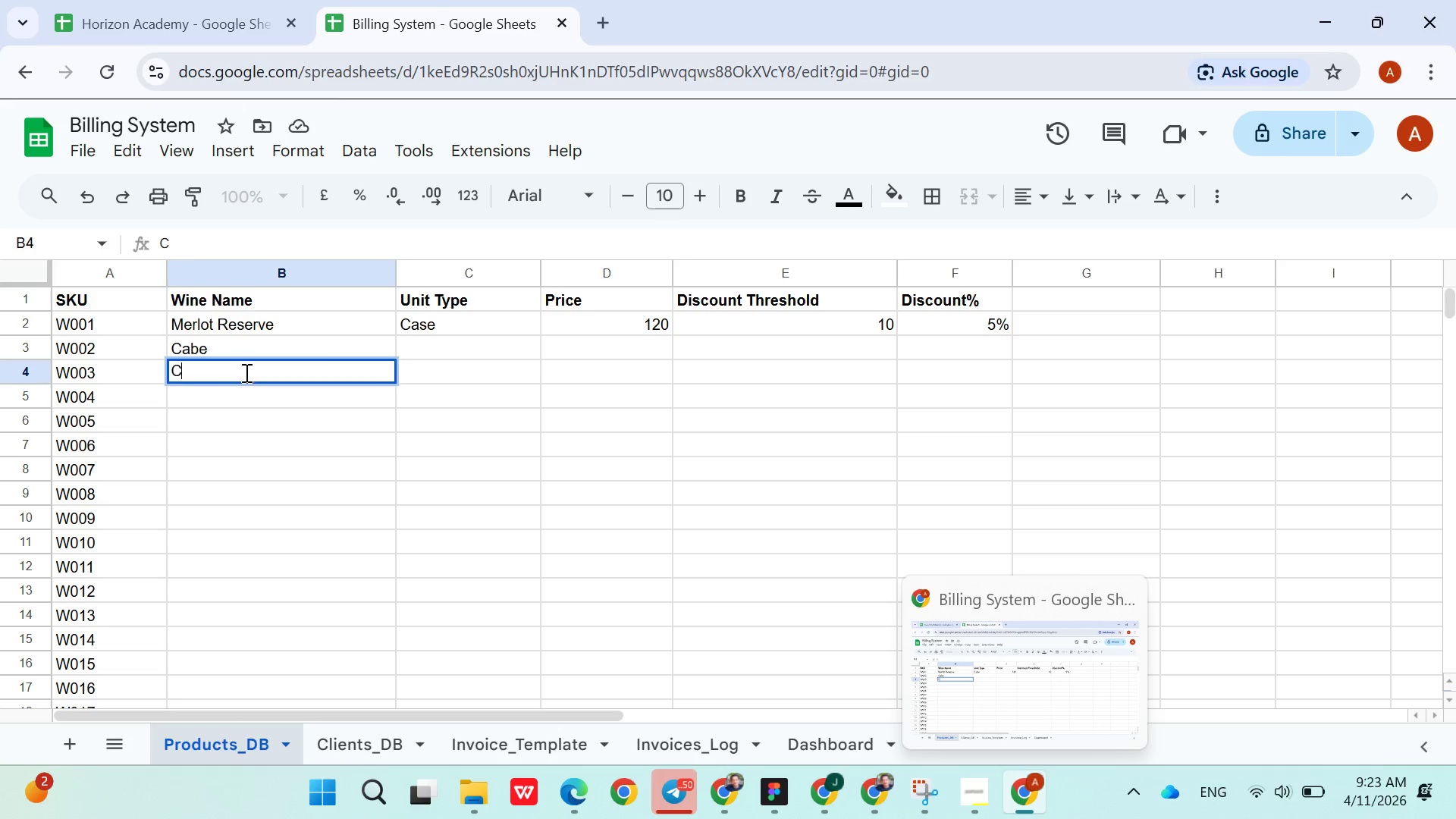 
key(Backspace)
 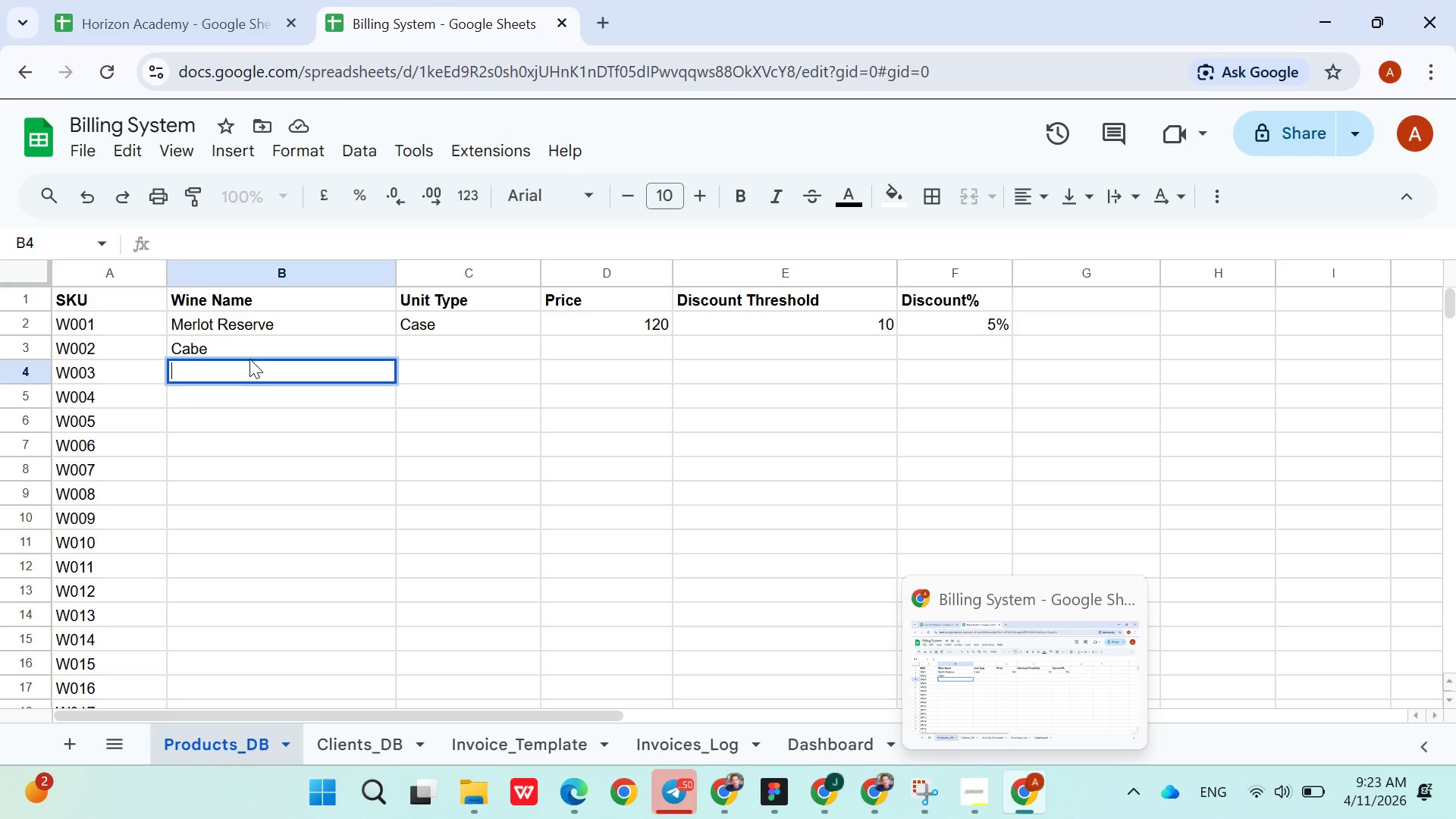 
left_click([249, 358])
 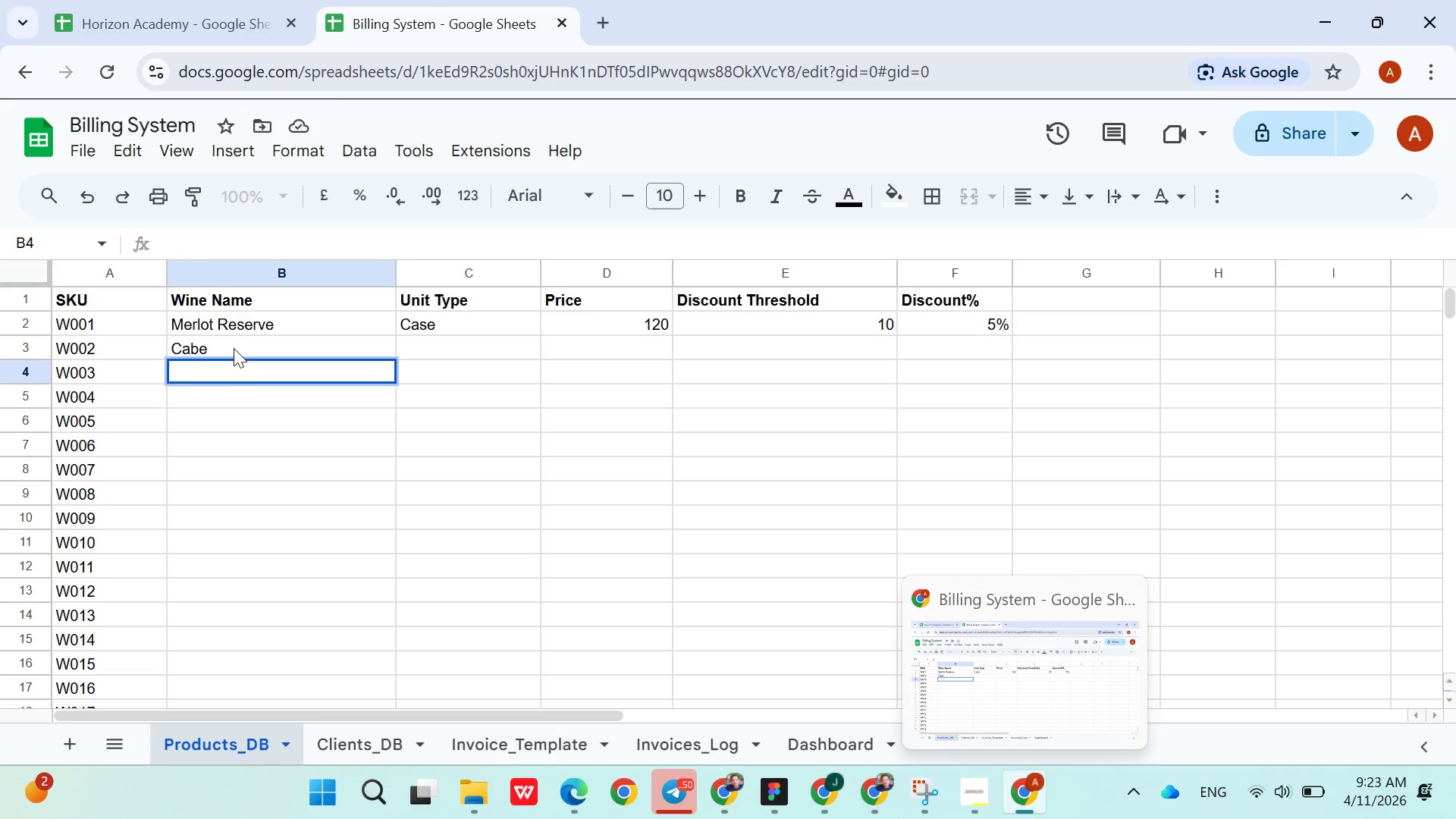 
left_click([232, 347])
 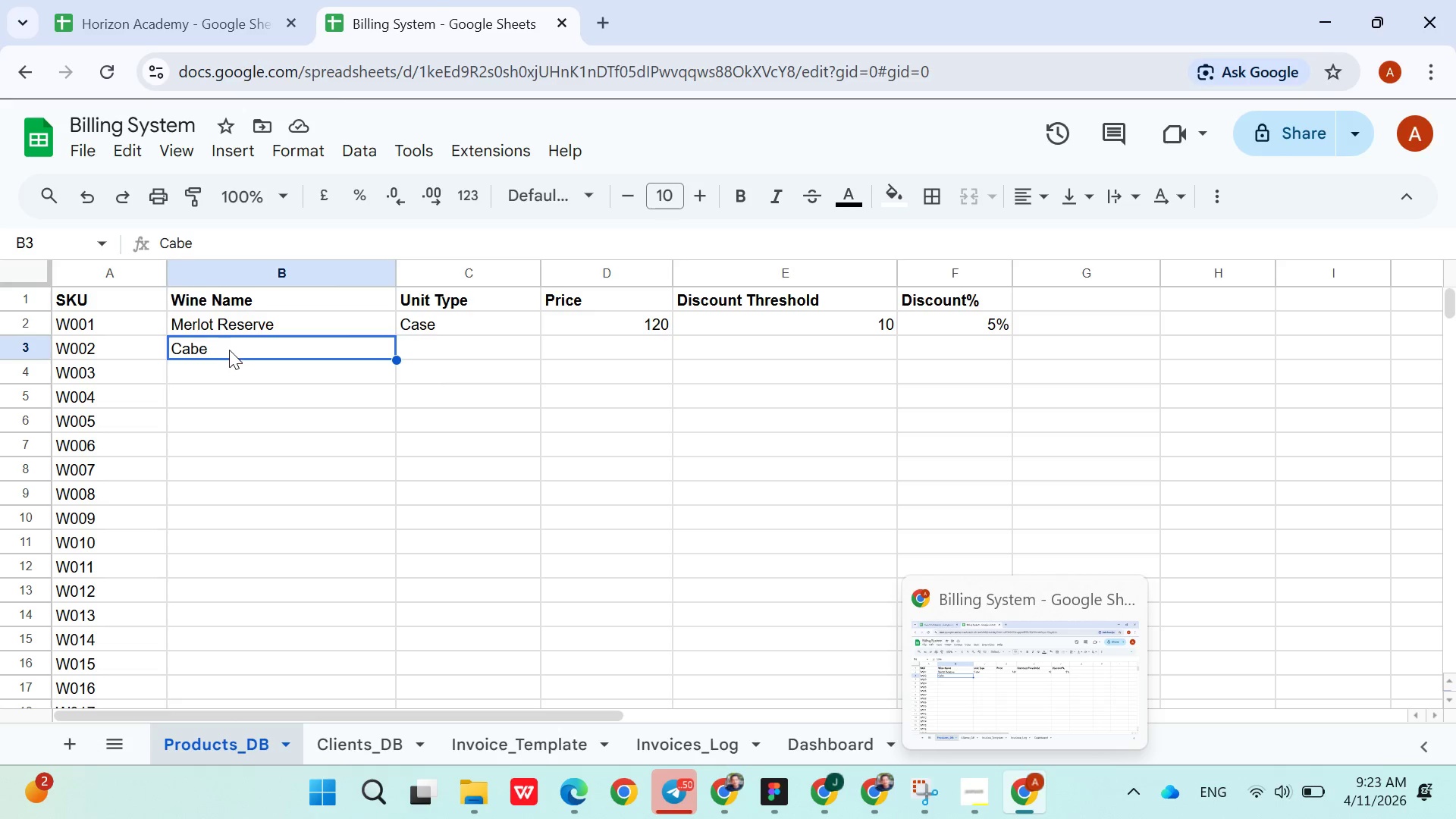 
left_click([228, 350])
 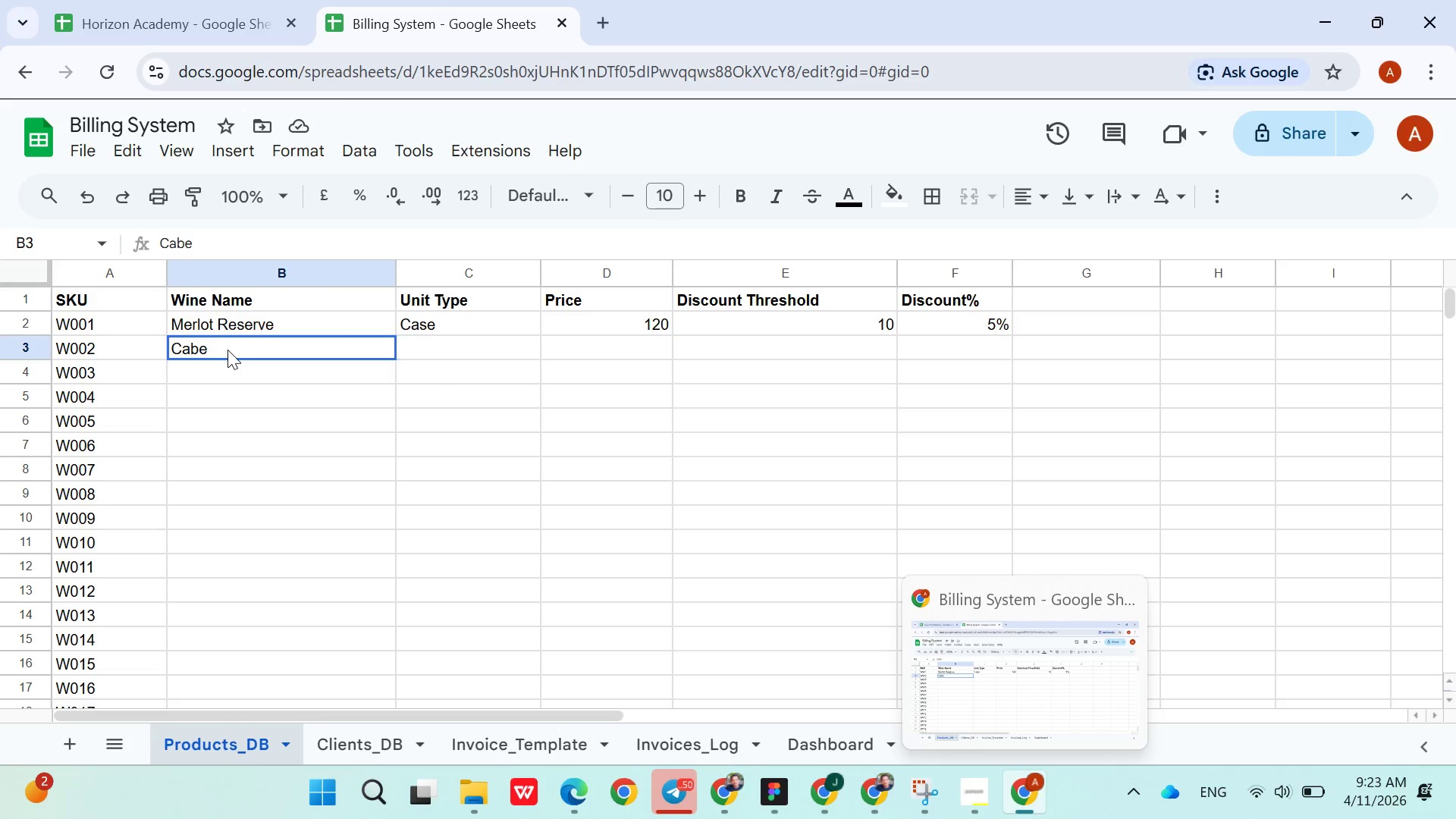 
double_click([228, 350])
 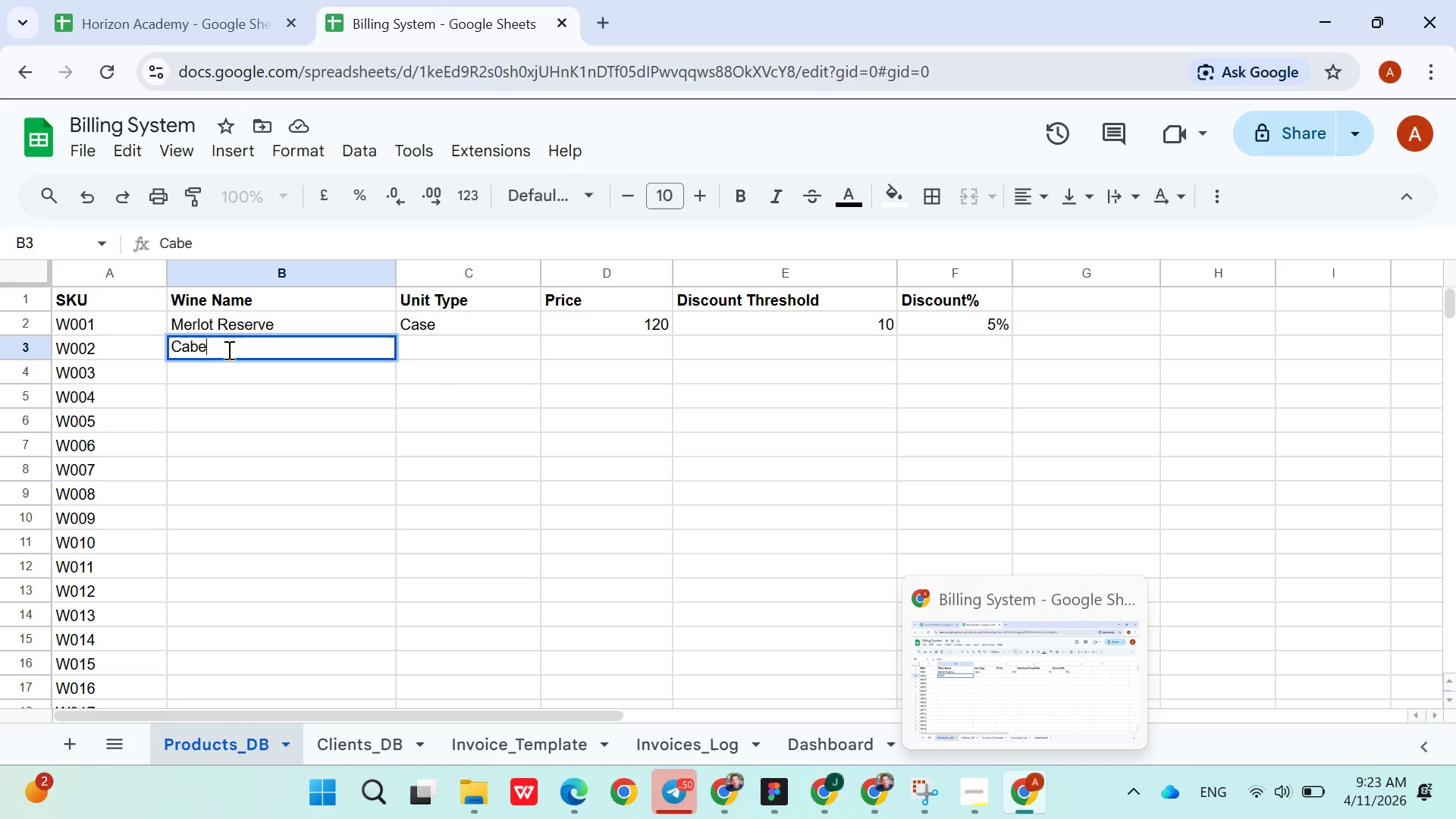 
left_click([228, 350])
 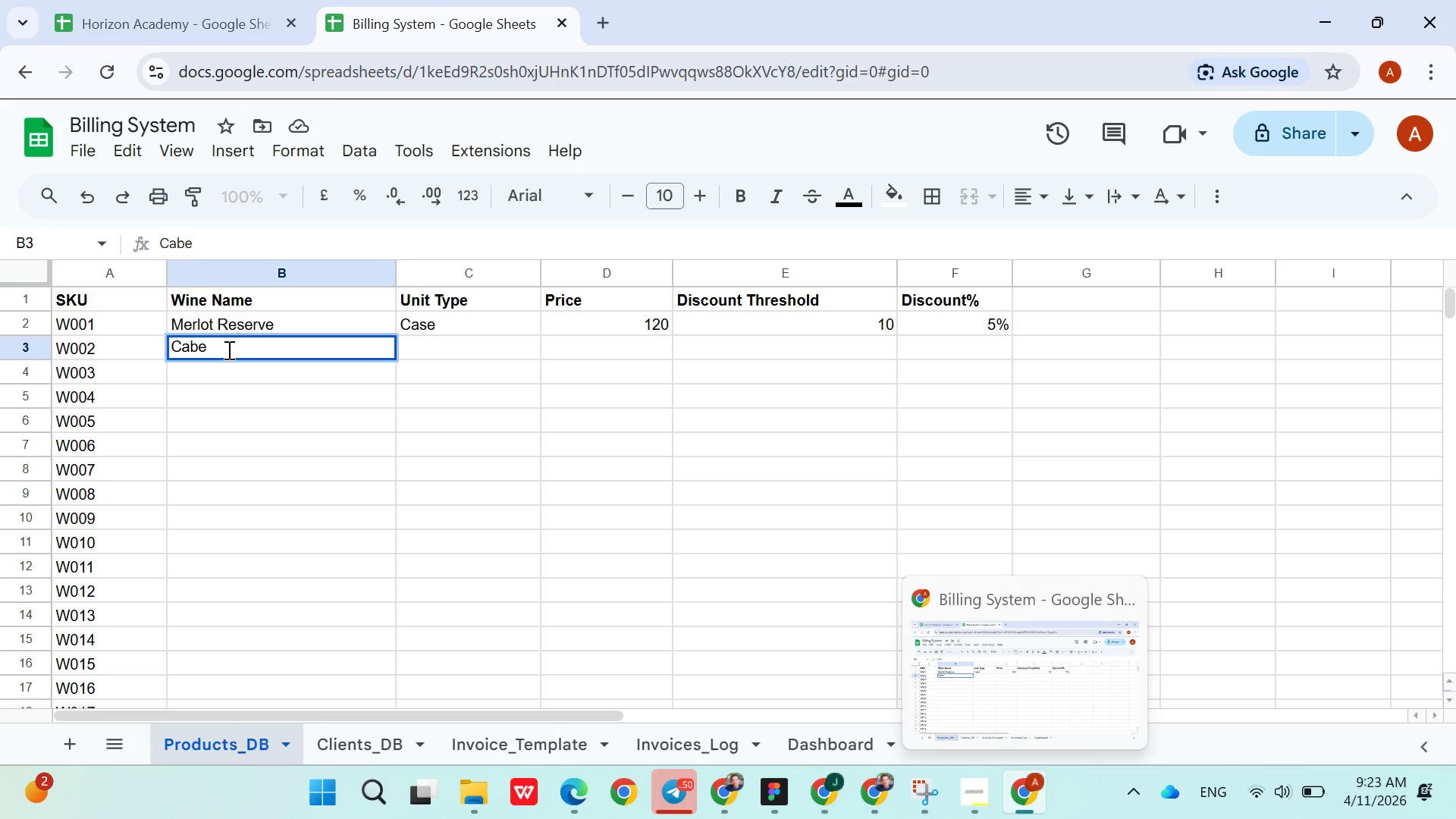 
wait(5.42)
 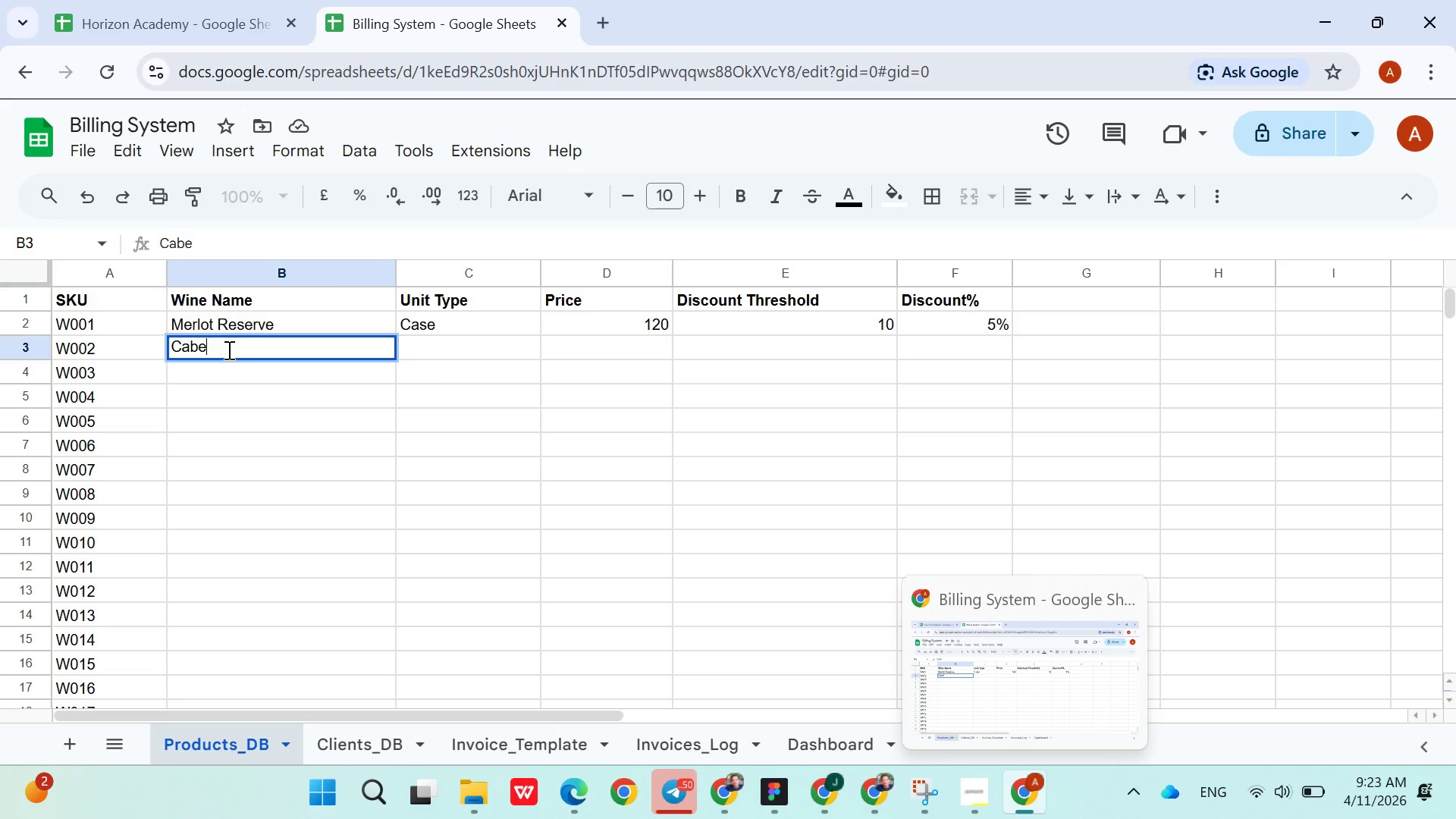 
type(rnet Sa)
 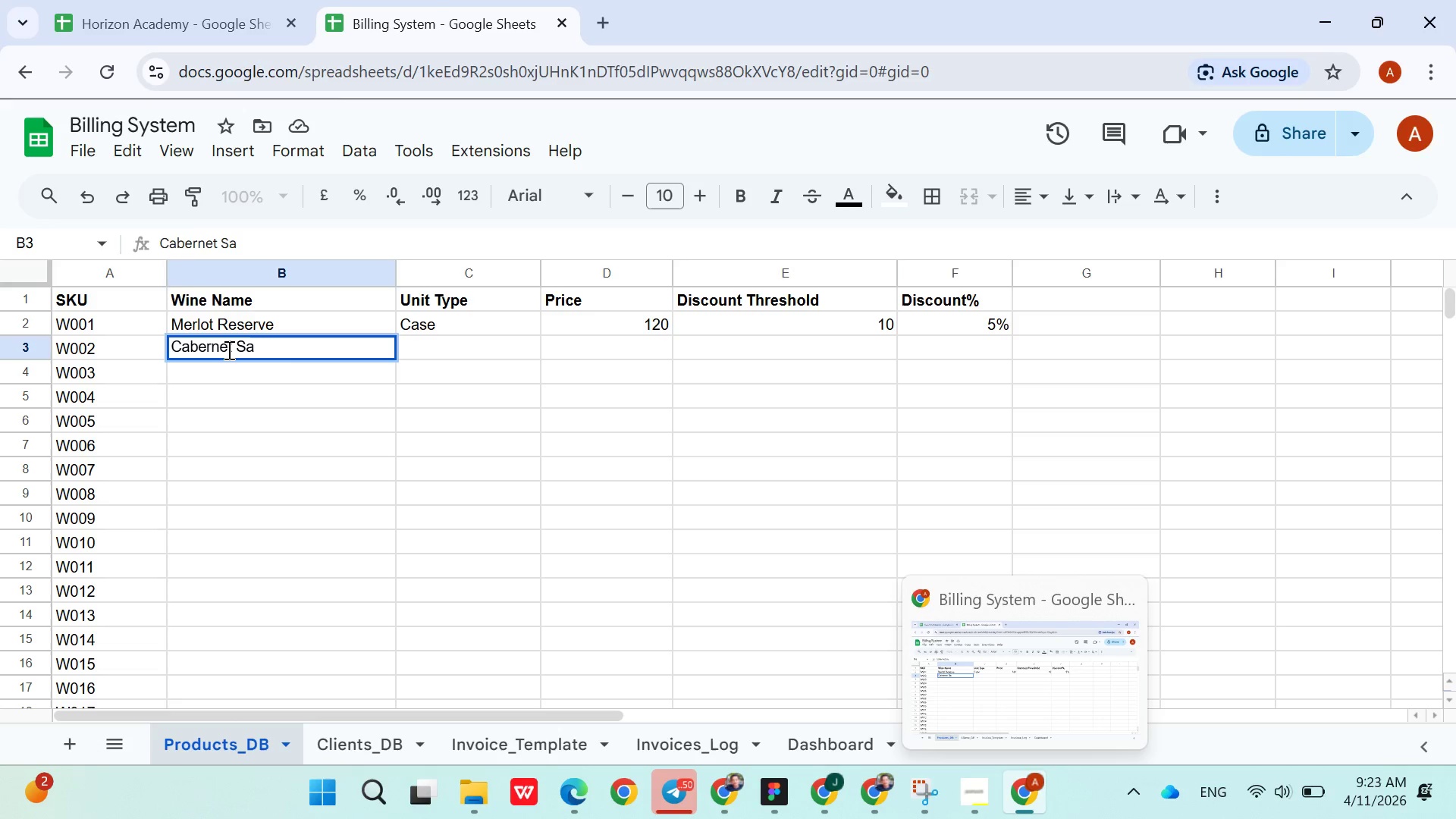 
type(uvignon Clas)
 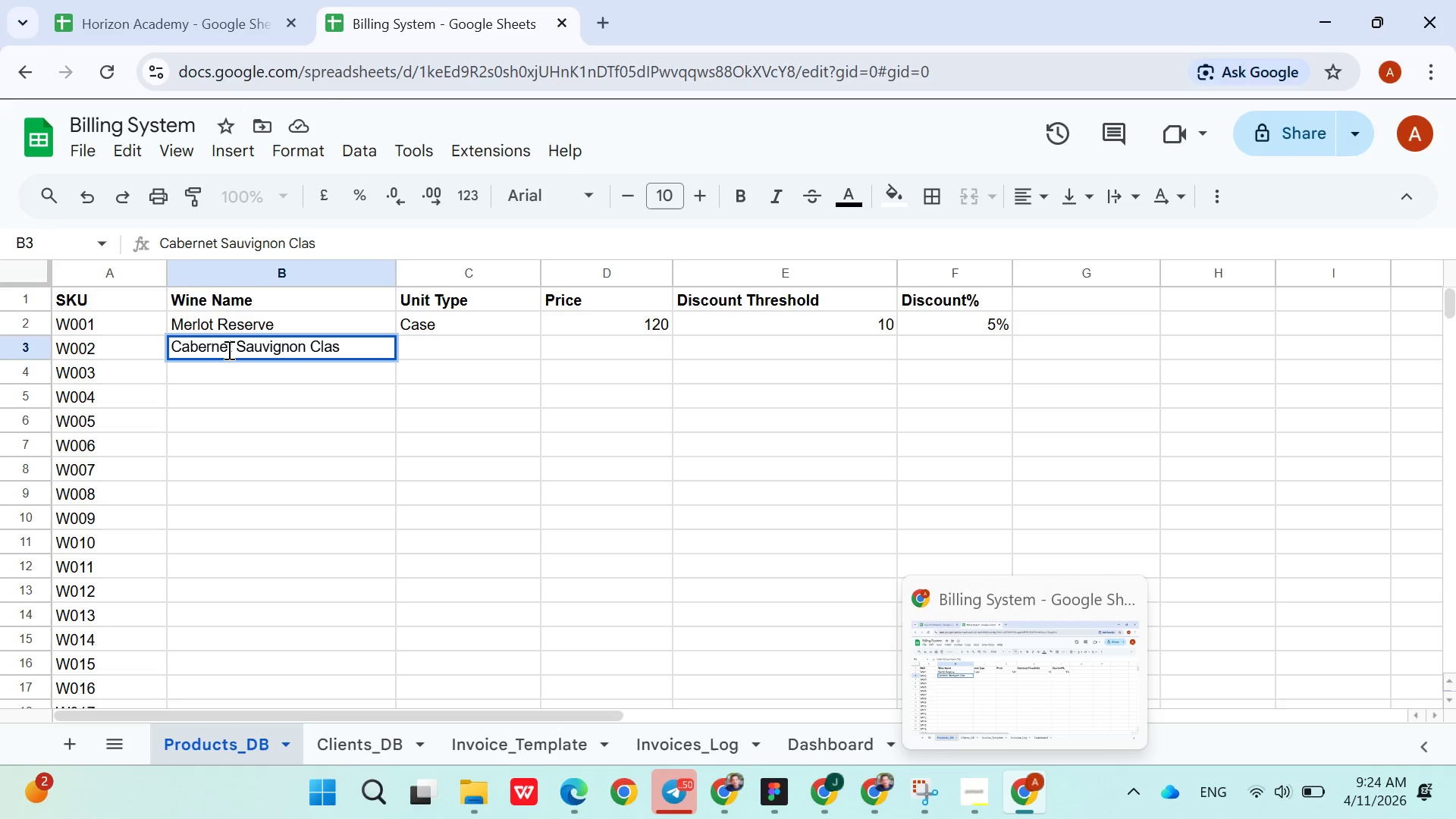 
type(sic)
 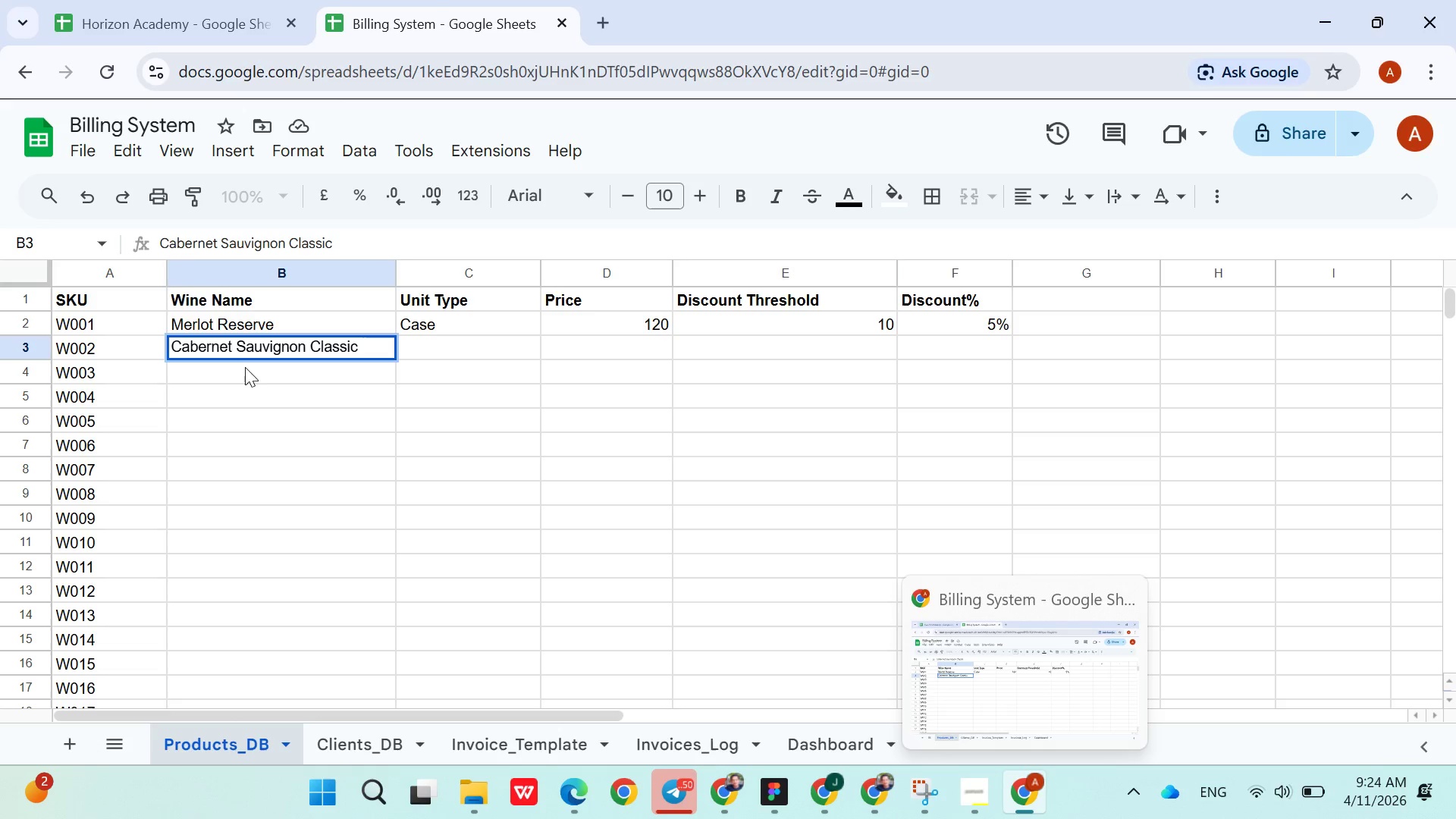 
left_click([245, 369])
 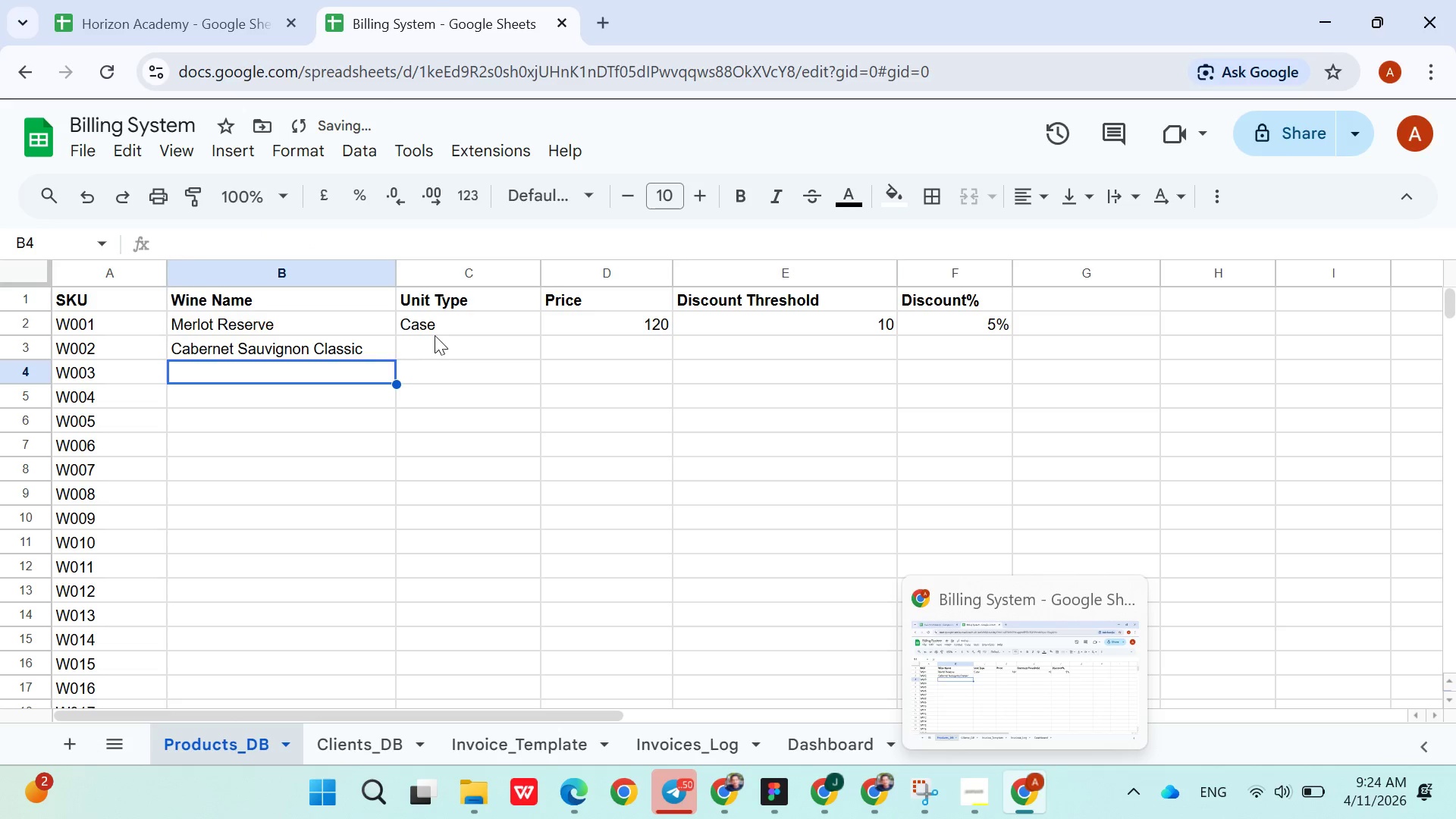 
left_click([436, 334])
 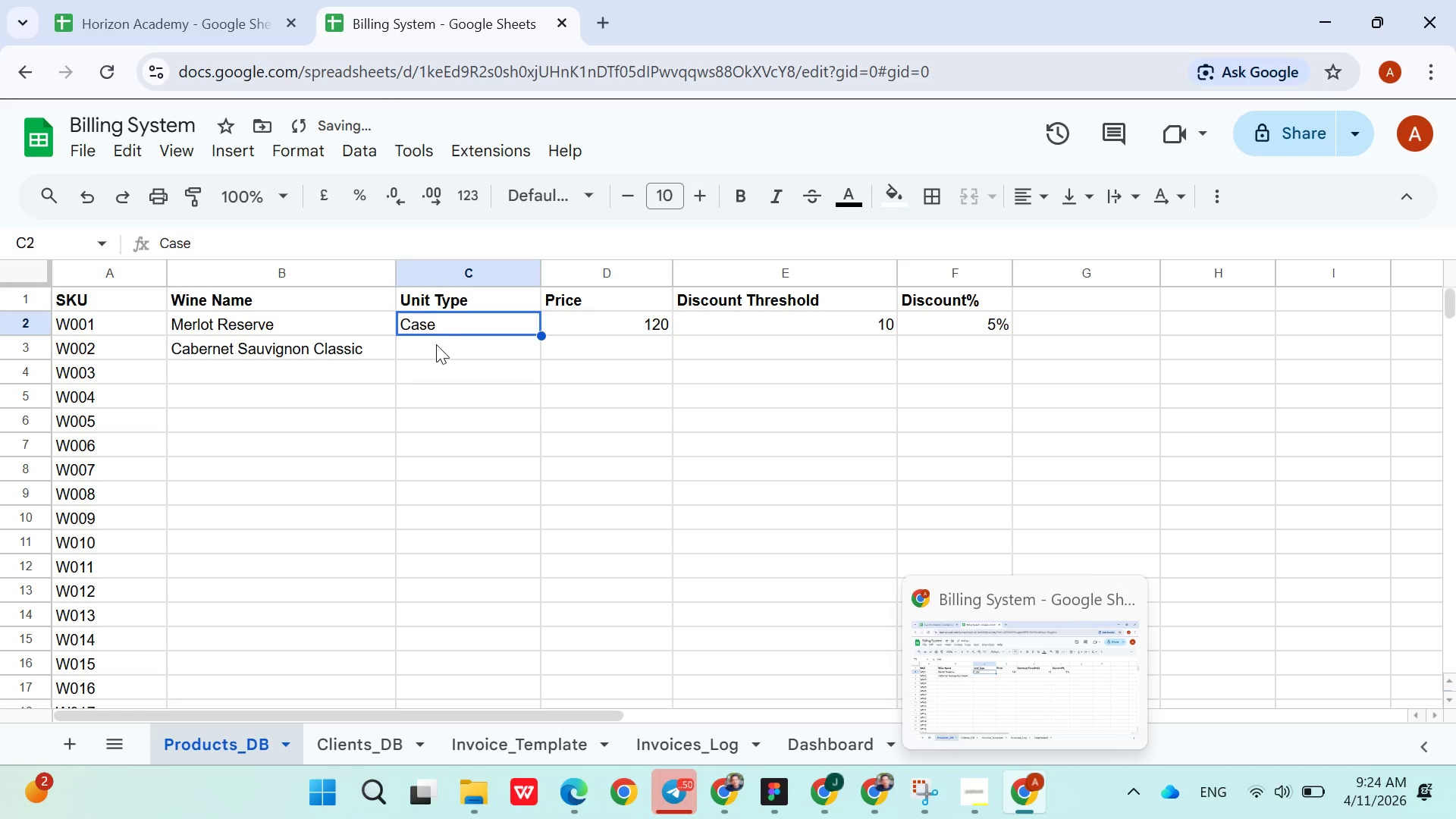 
left_click([436, 344])
 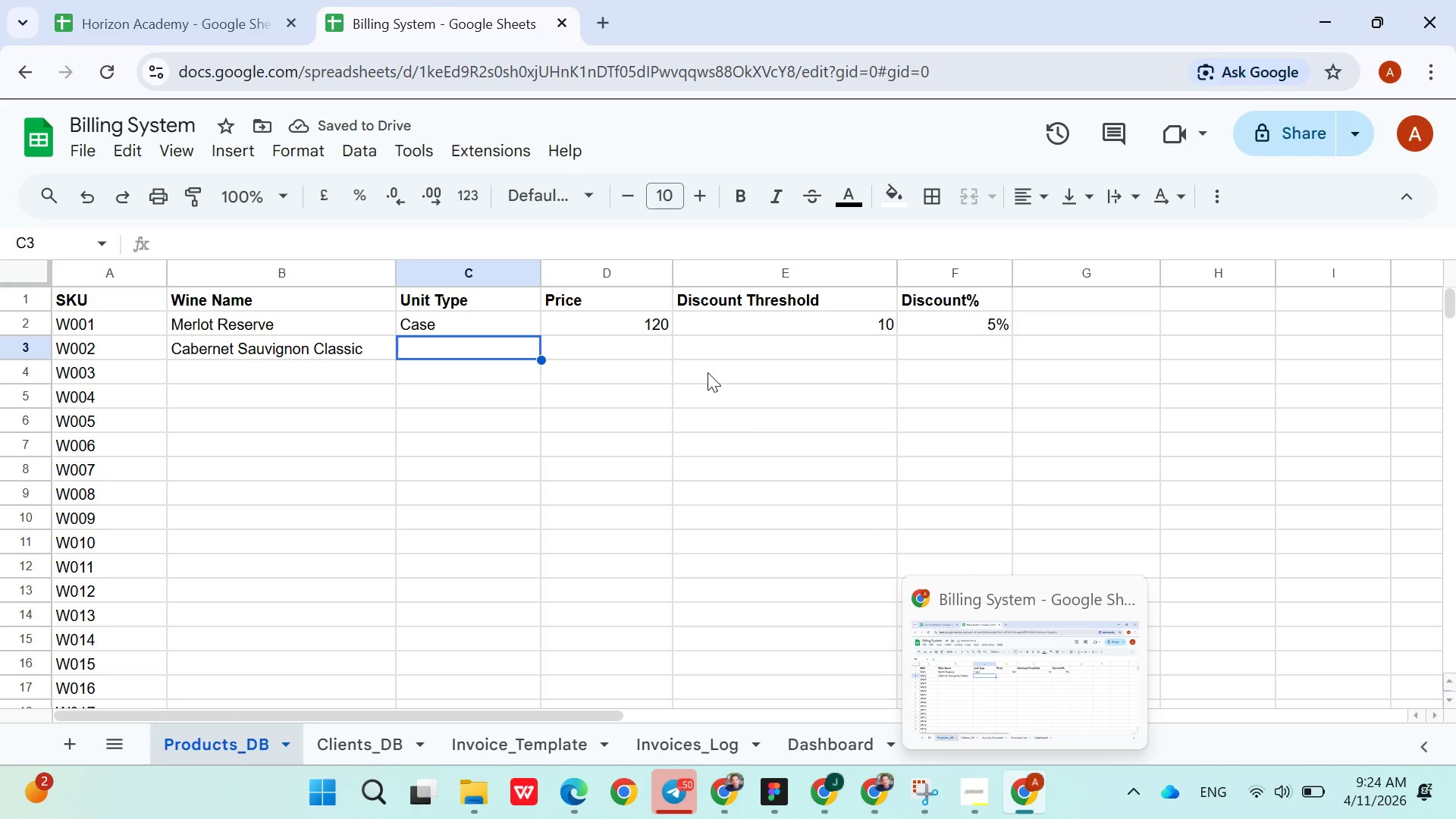 
left_click([971, 774])